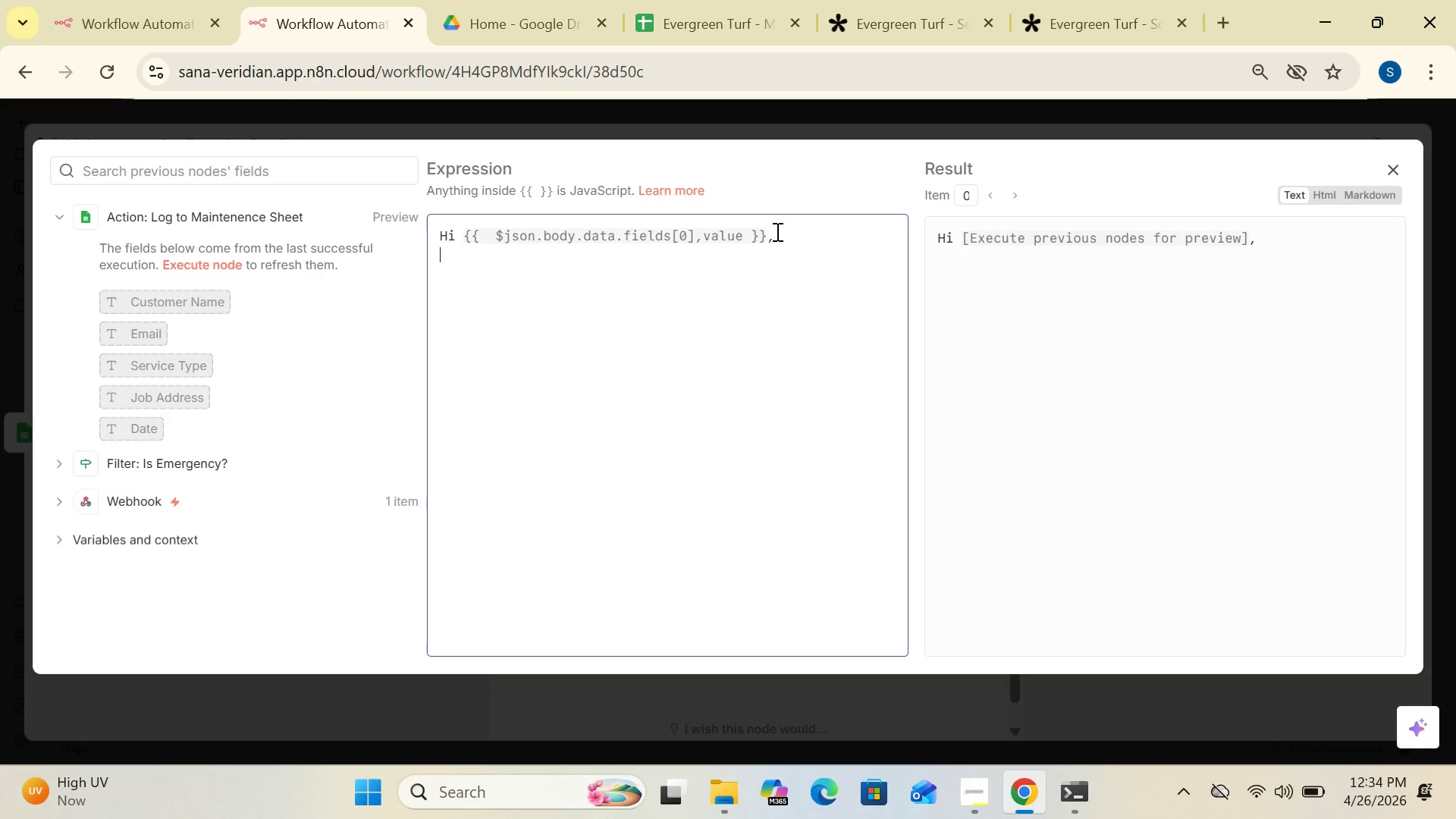 
key(Enter)
 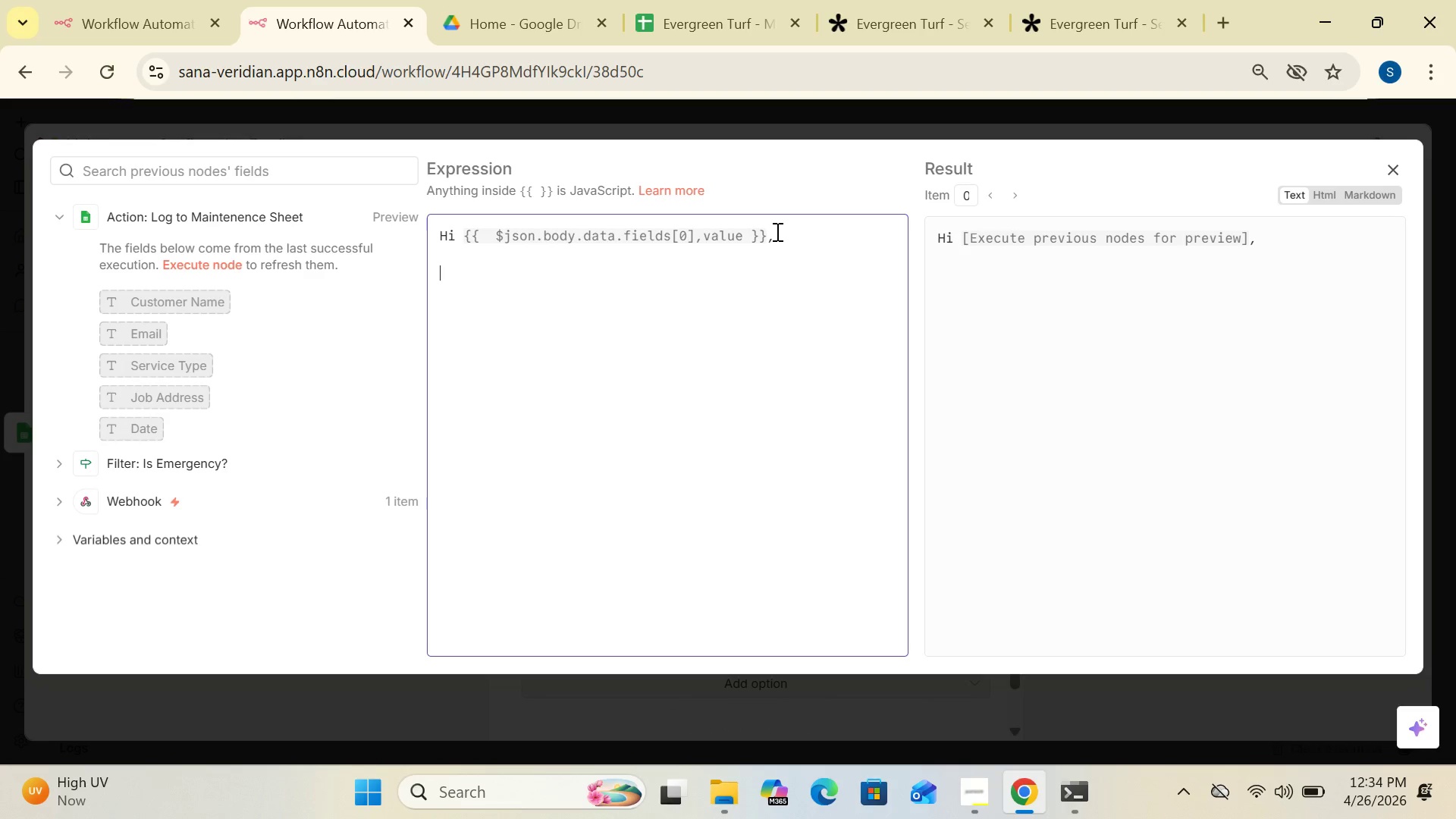 
type(We have received your)
 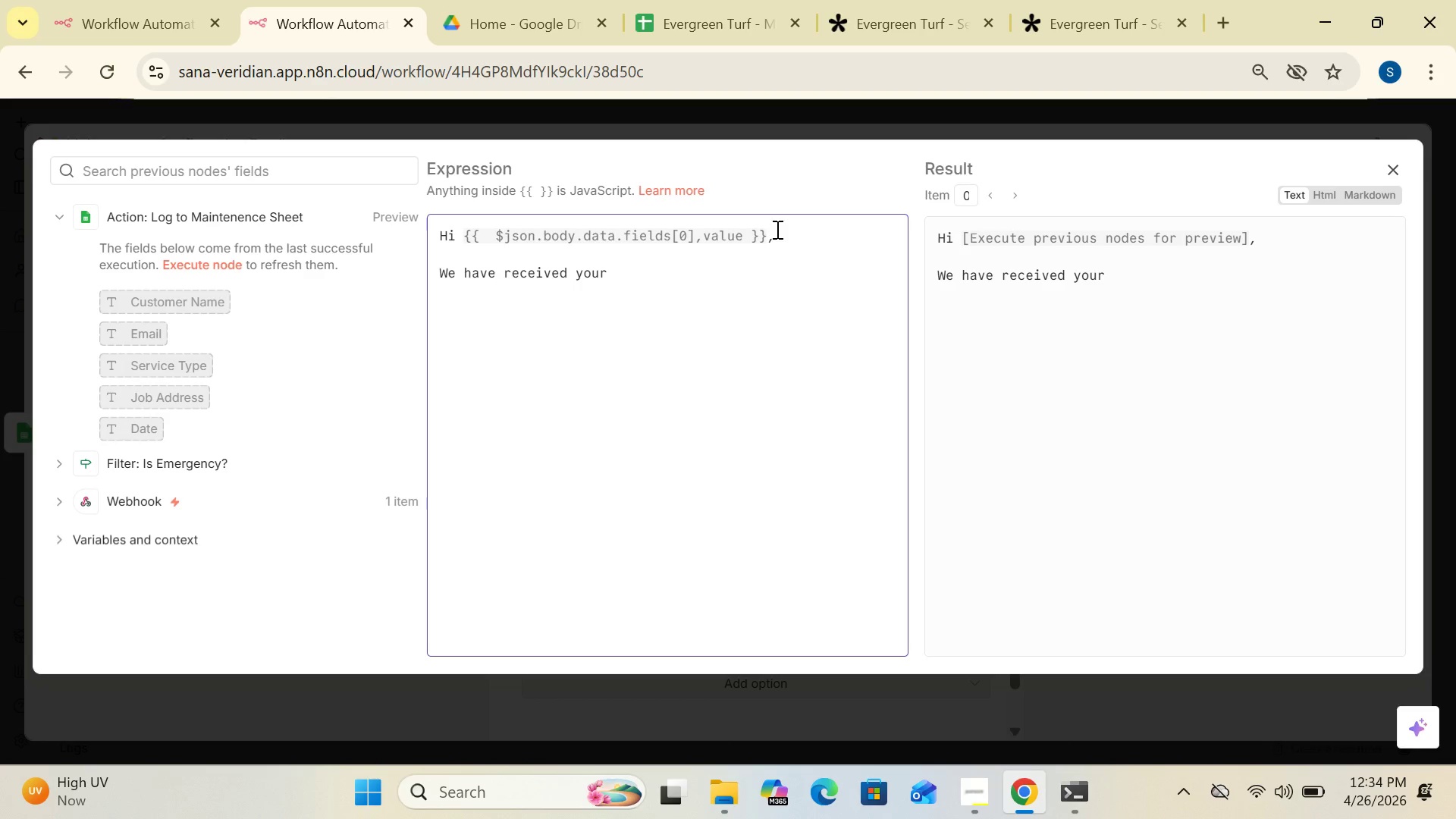 
type( maintenance request )
 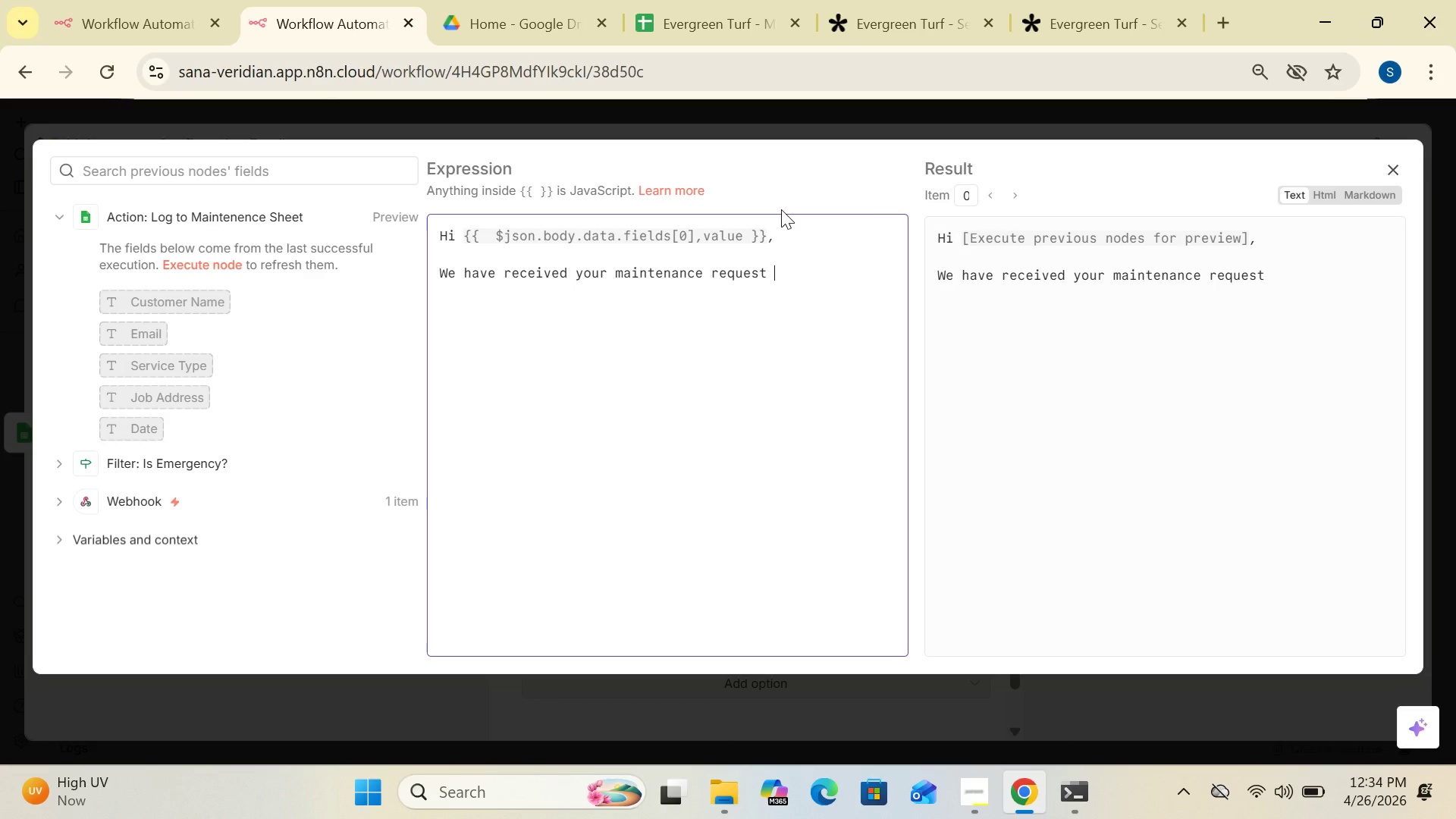 
type(at {{$json.body)
 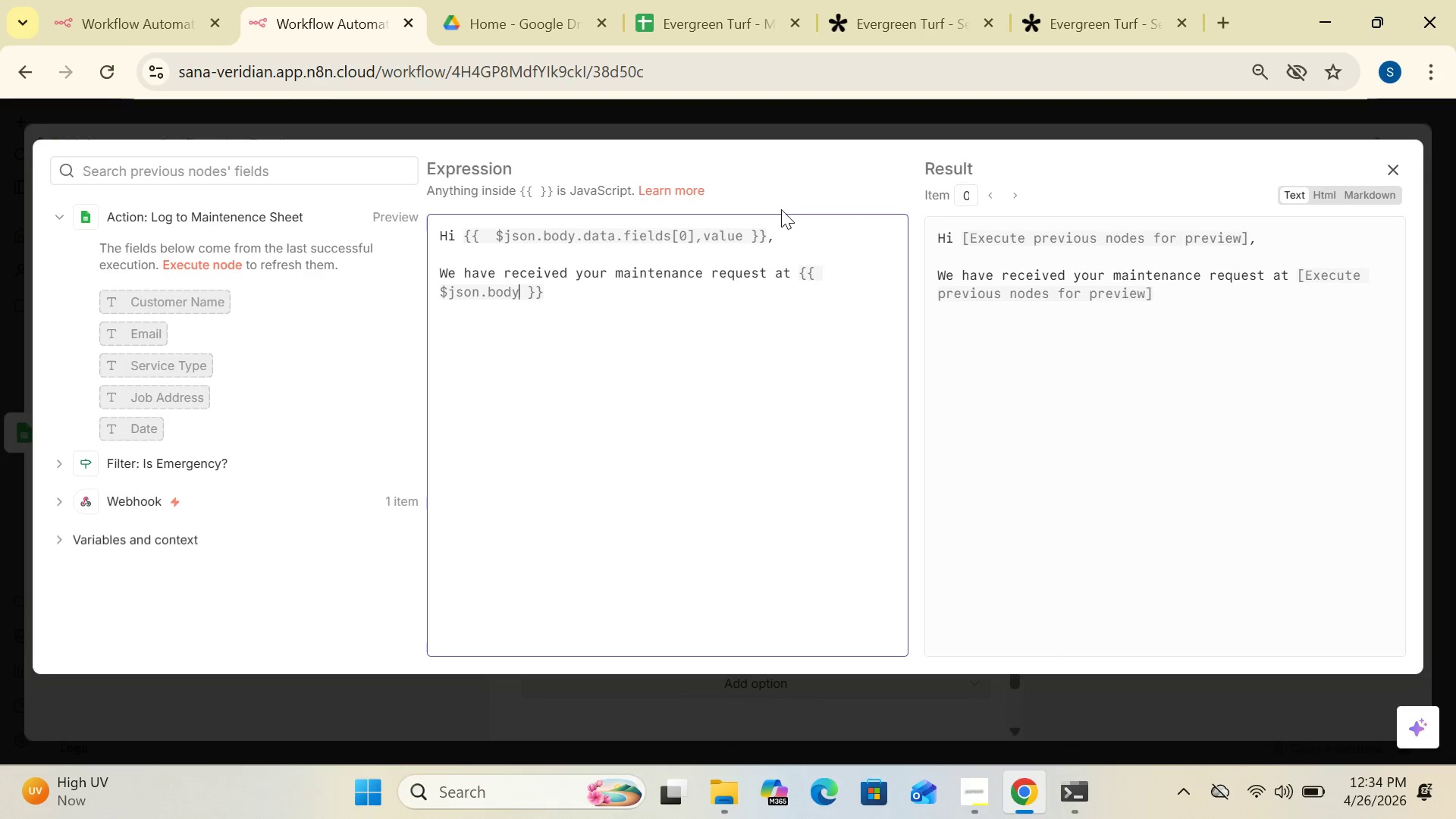 
type(.data)
 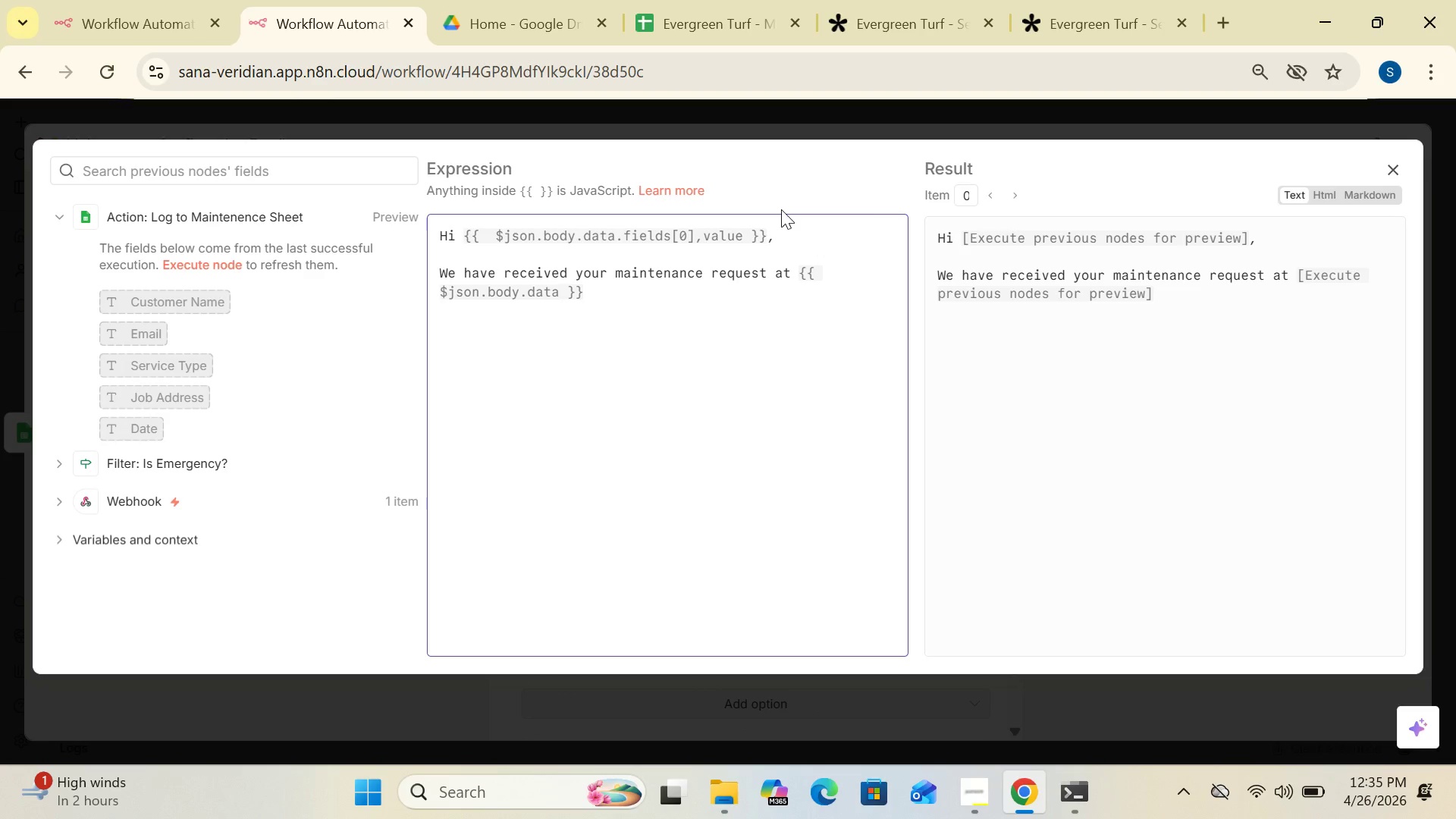 
type(.fields[3)
 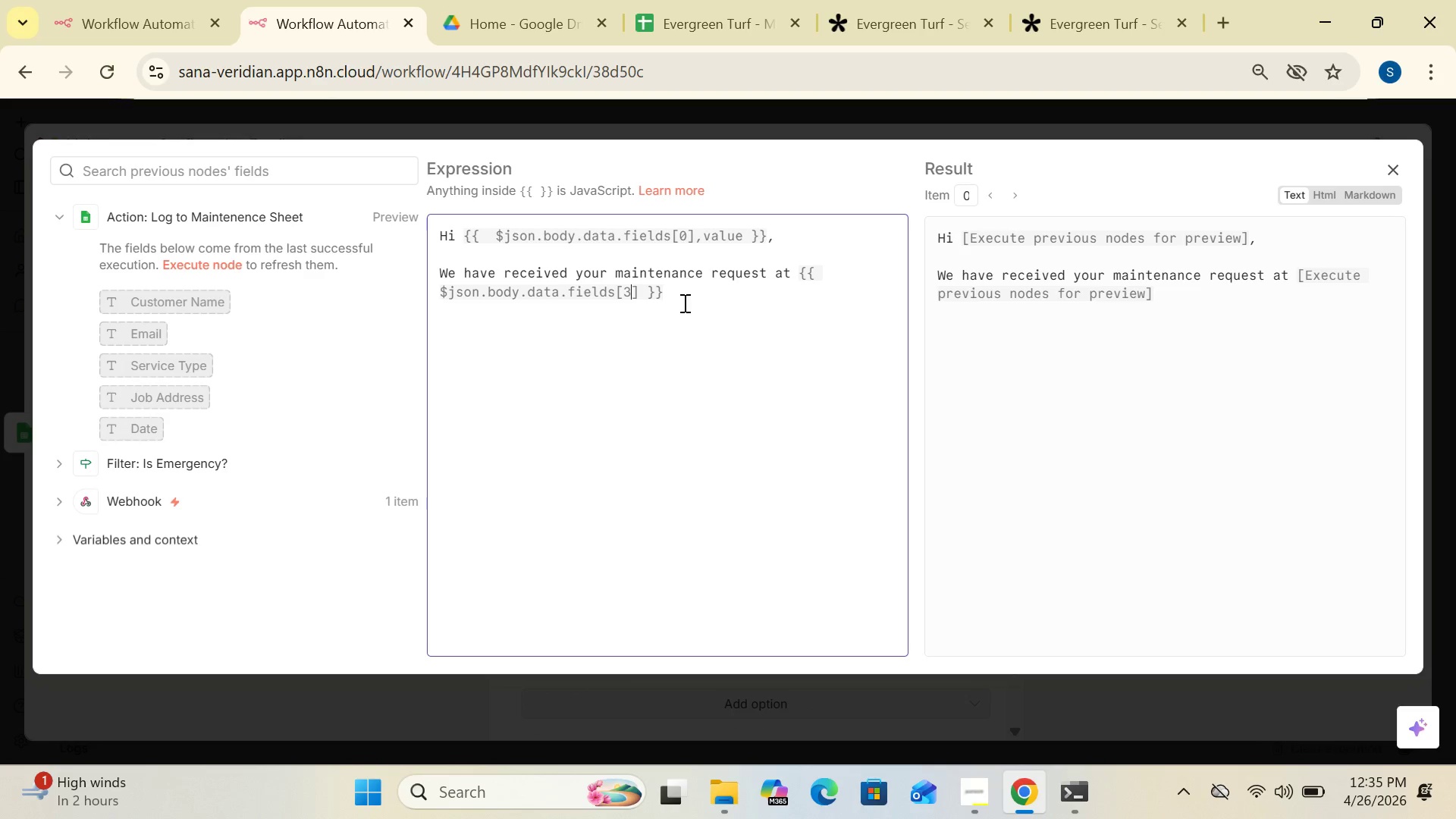 
left_click([647, 288])
 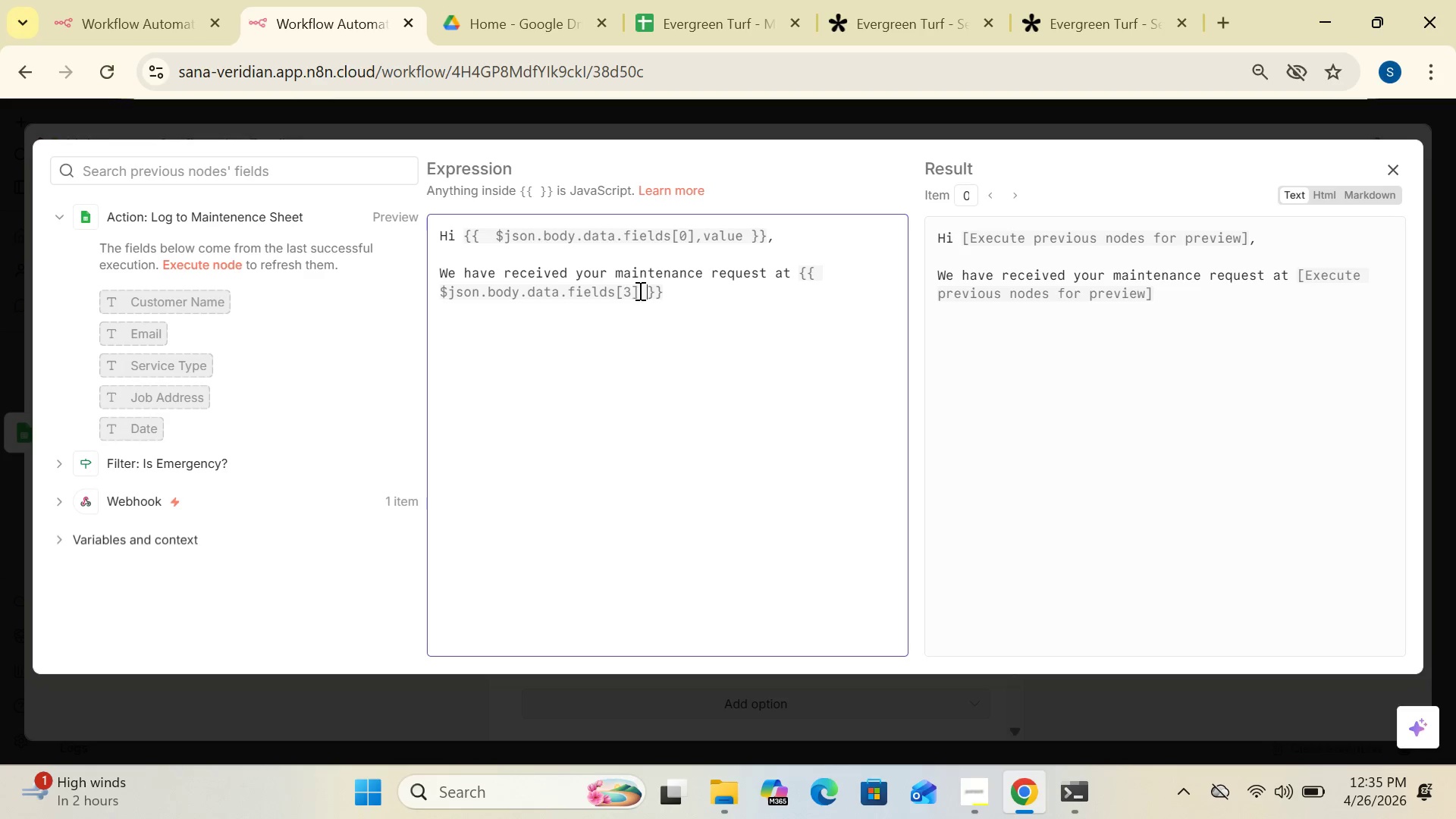 
left_click([639, 291])
 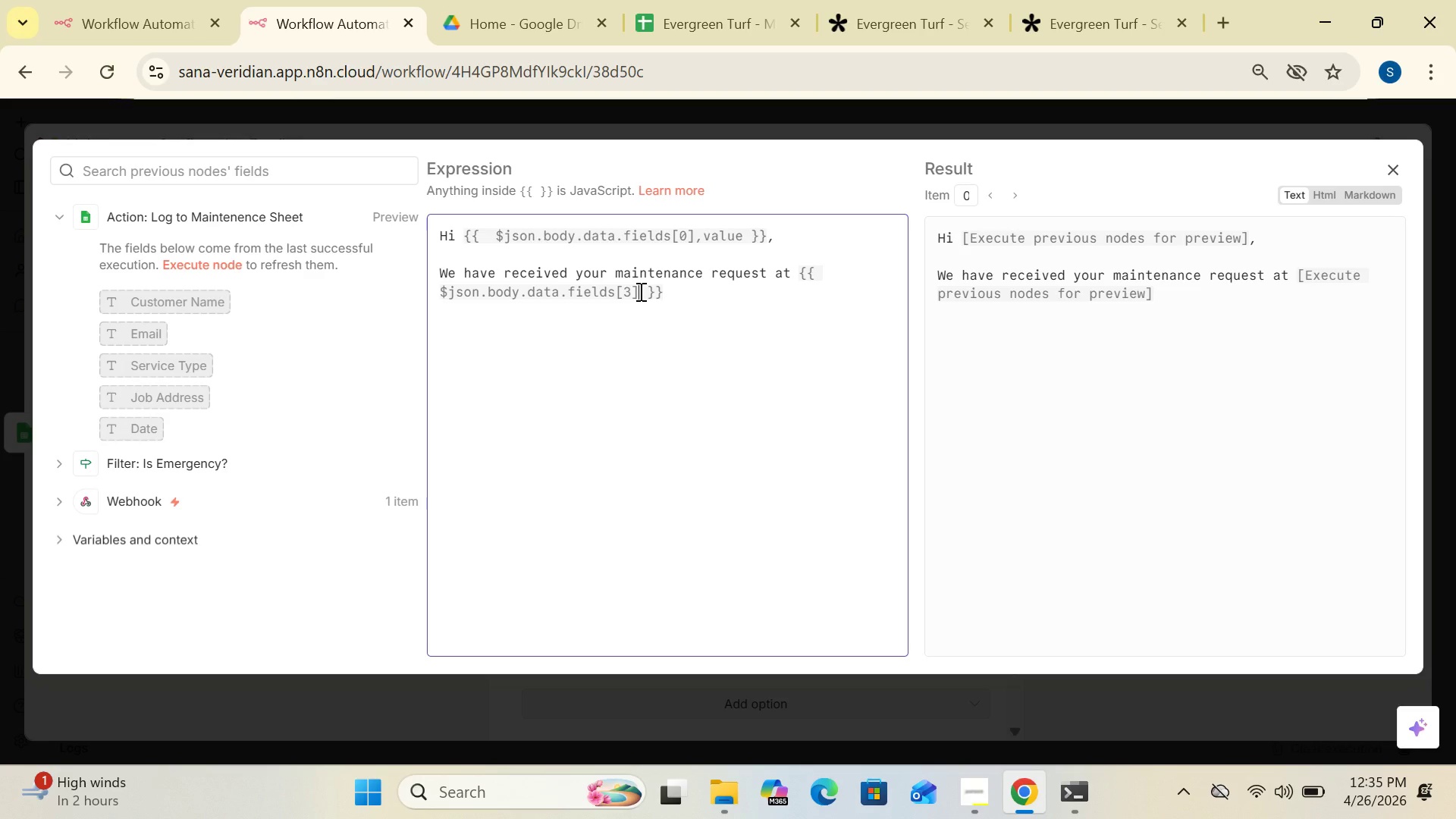 
type(.value)
 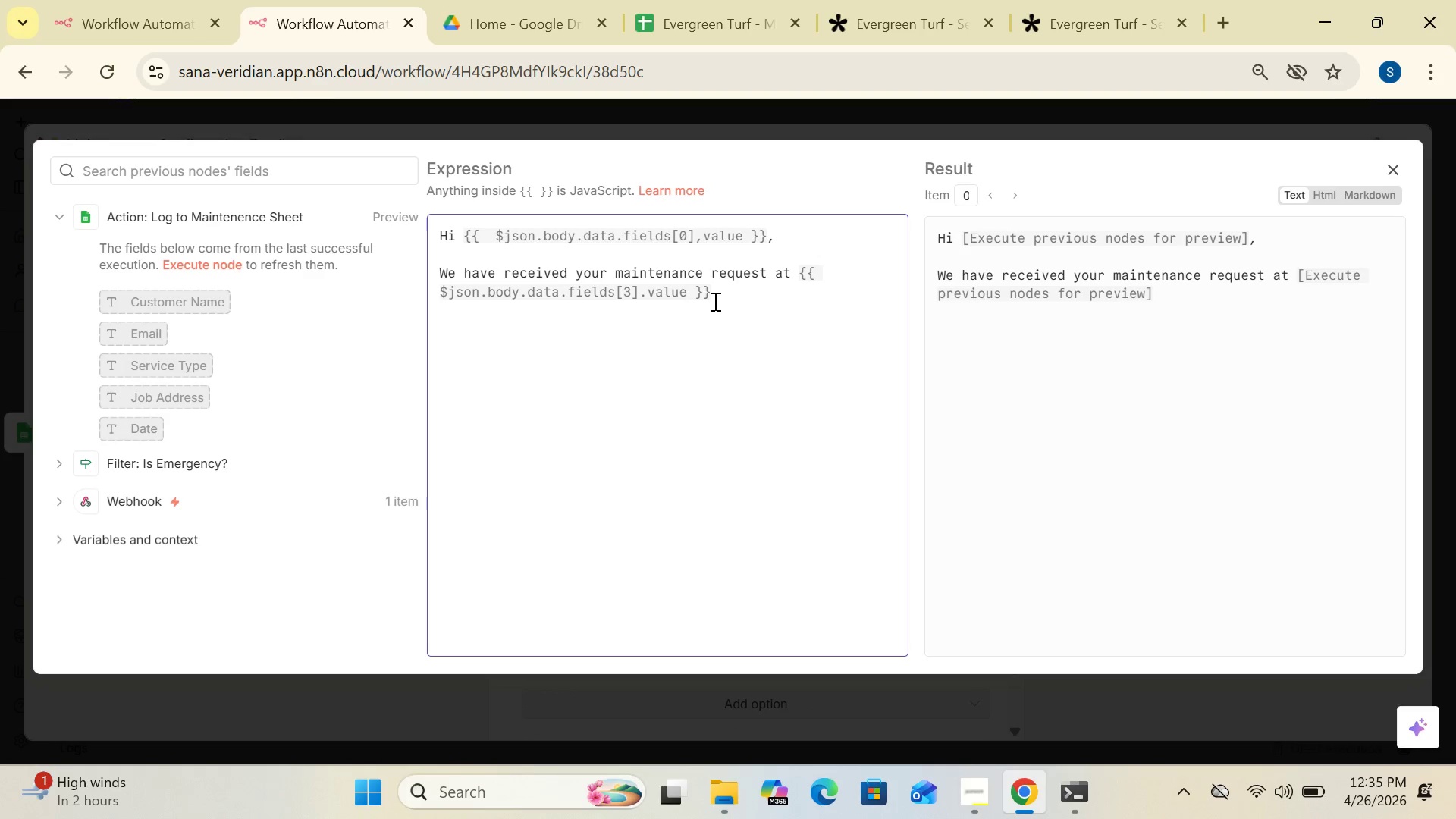 
left_click([717, 288])
 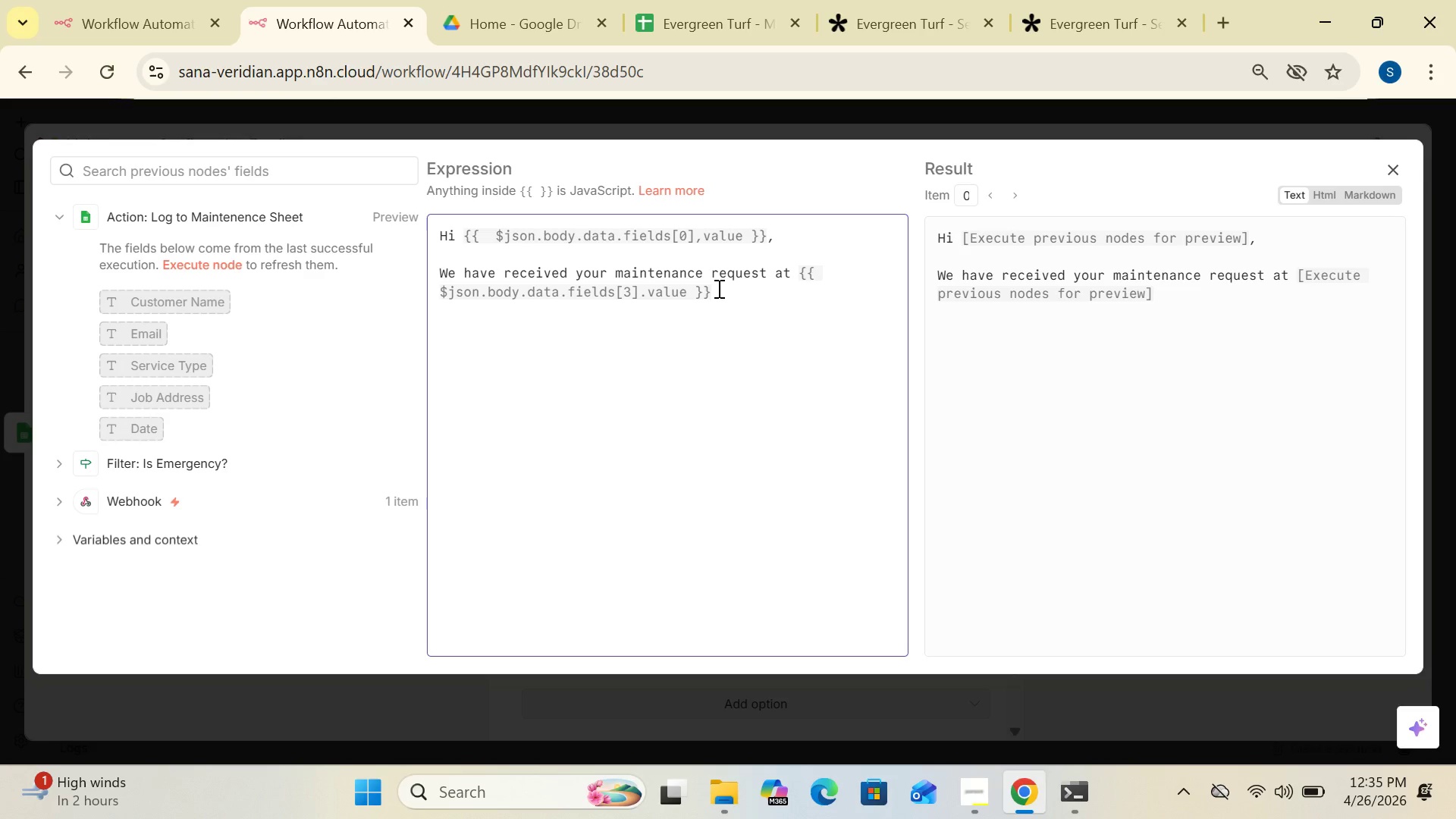 
key(Period)
 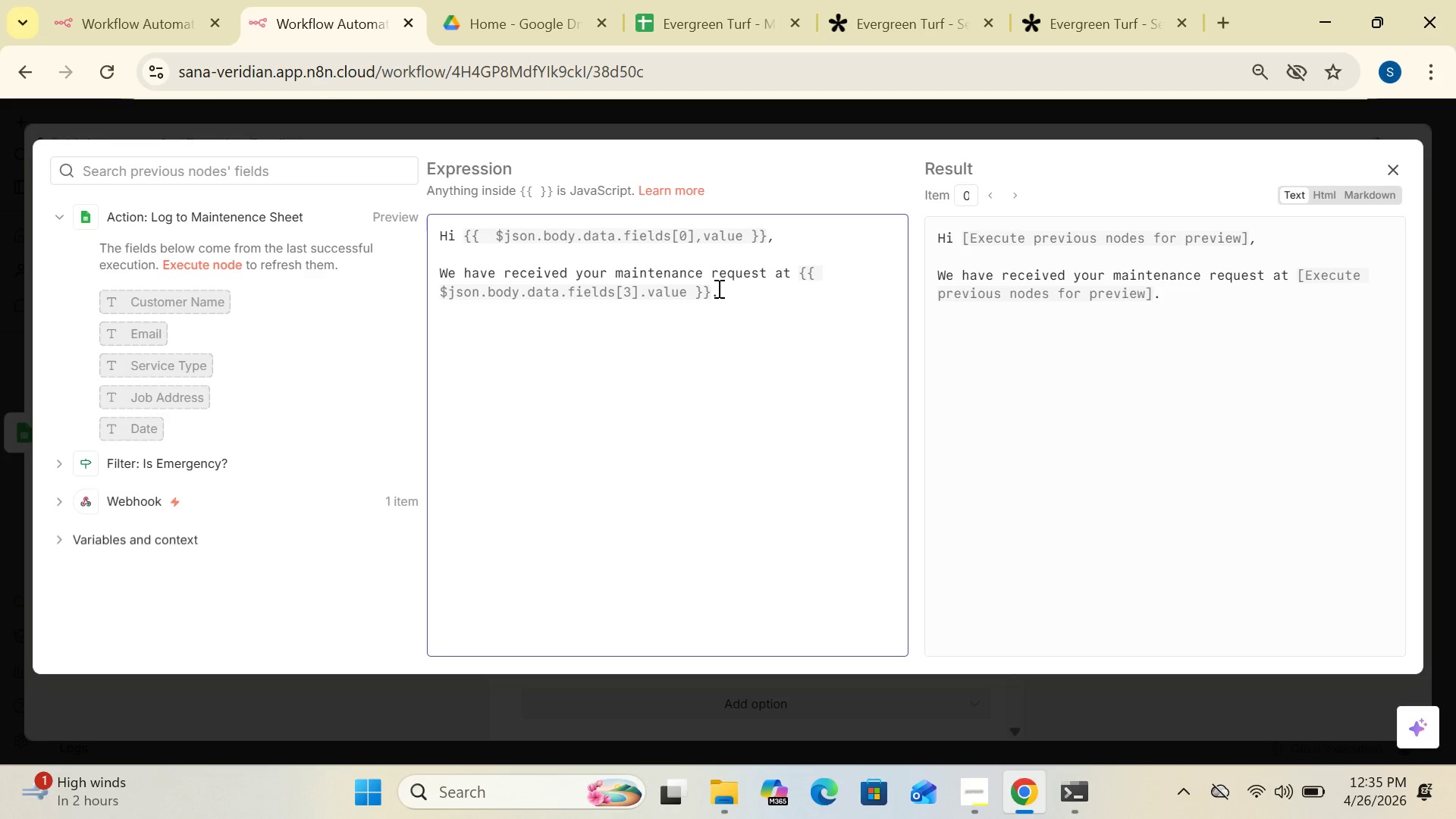 
wait(5.45)
 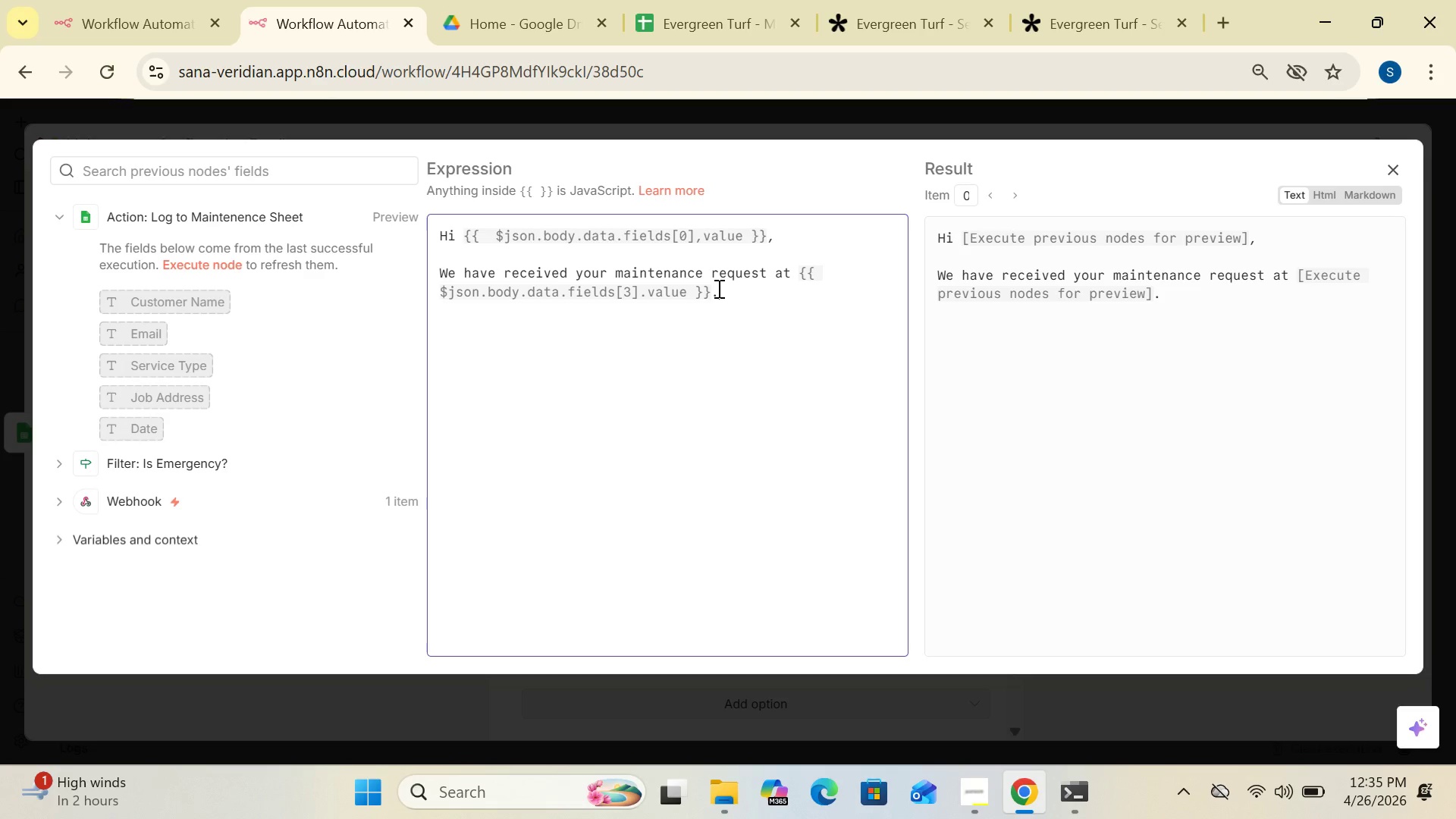 
type(Our team will contact you within 48 hours)
 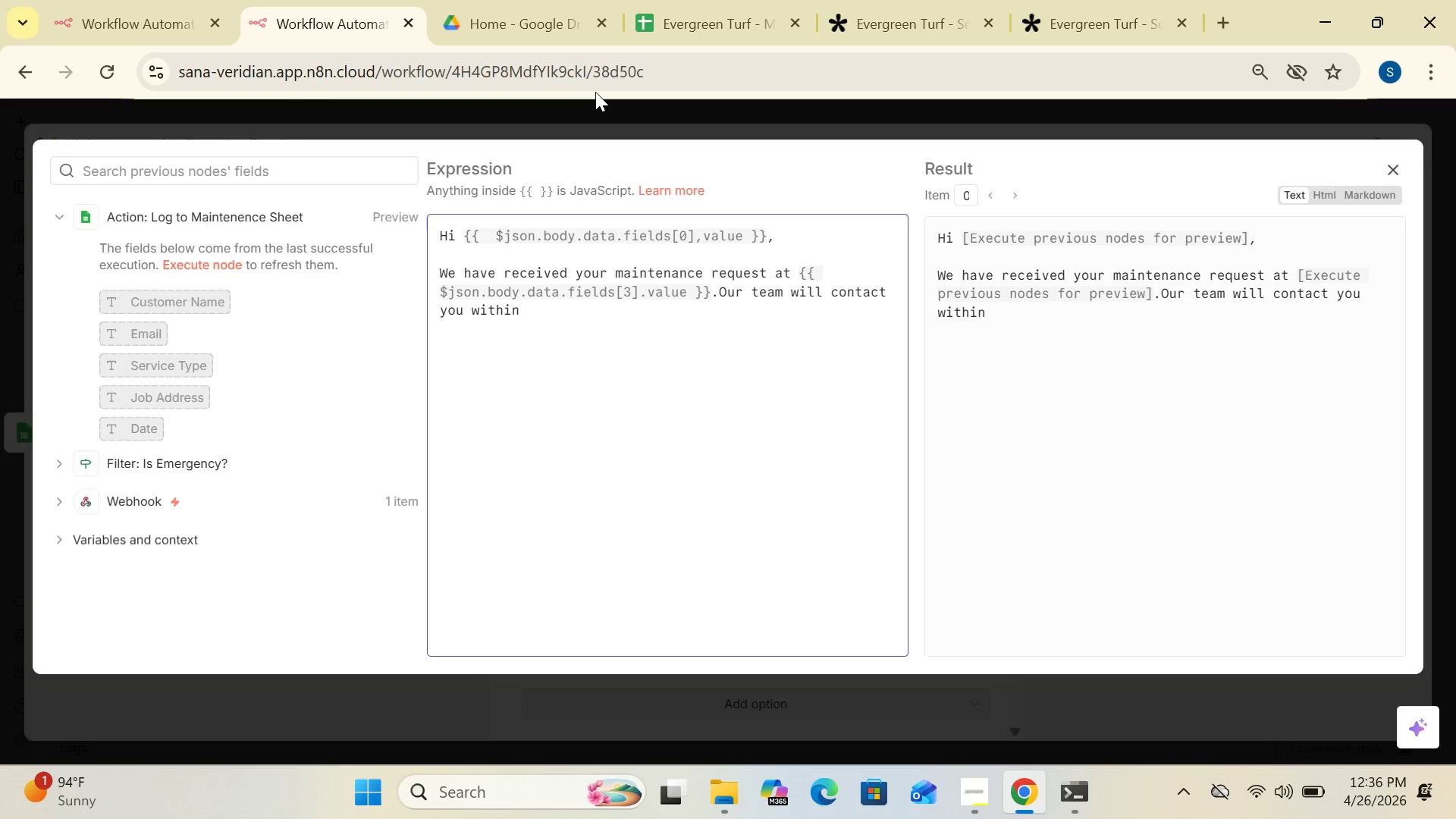 
type( to schedule your appointment)
 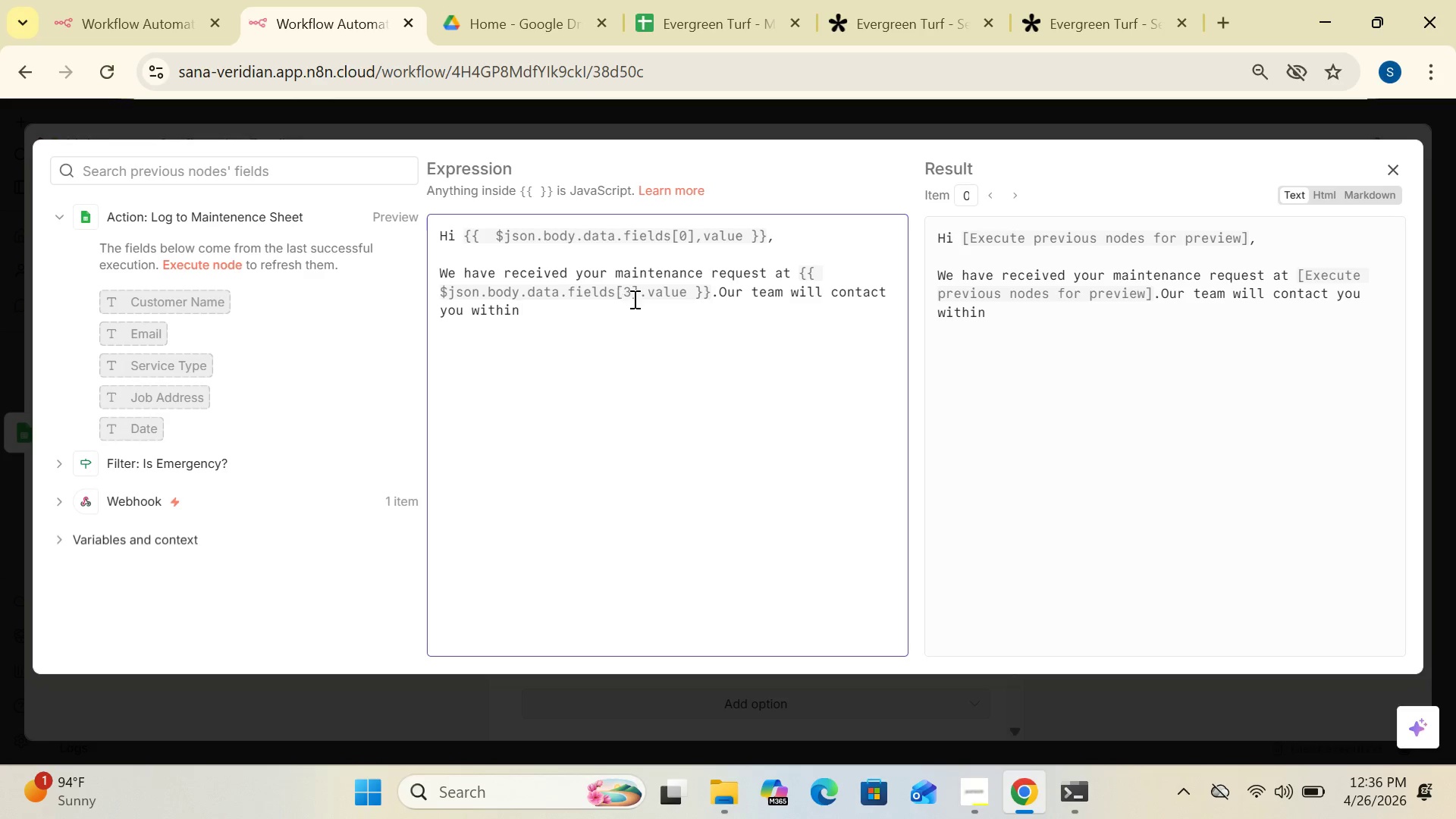 
left_click([726, 256])
 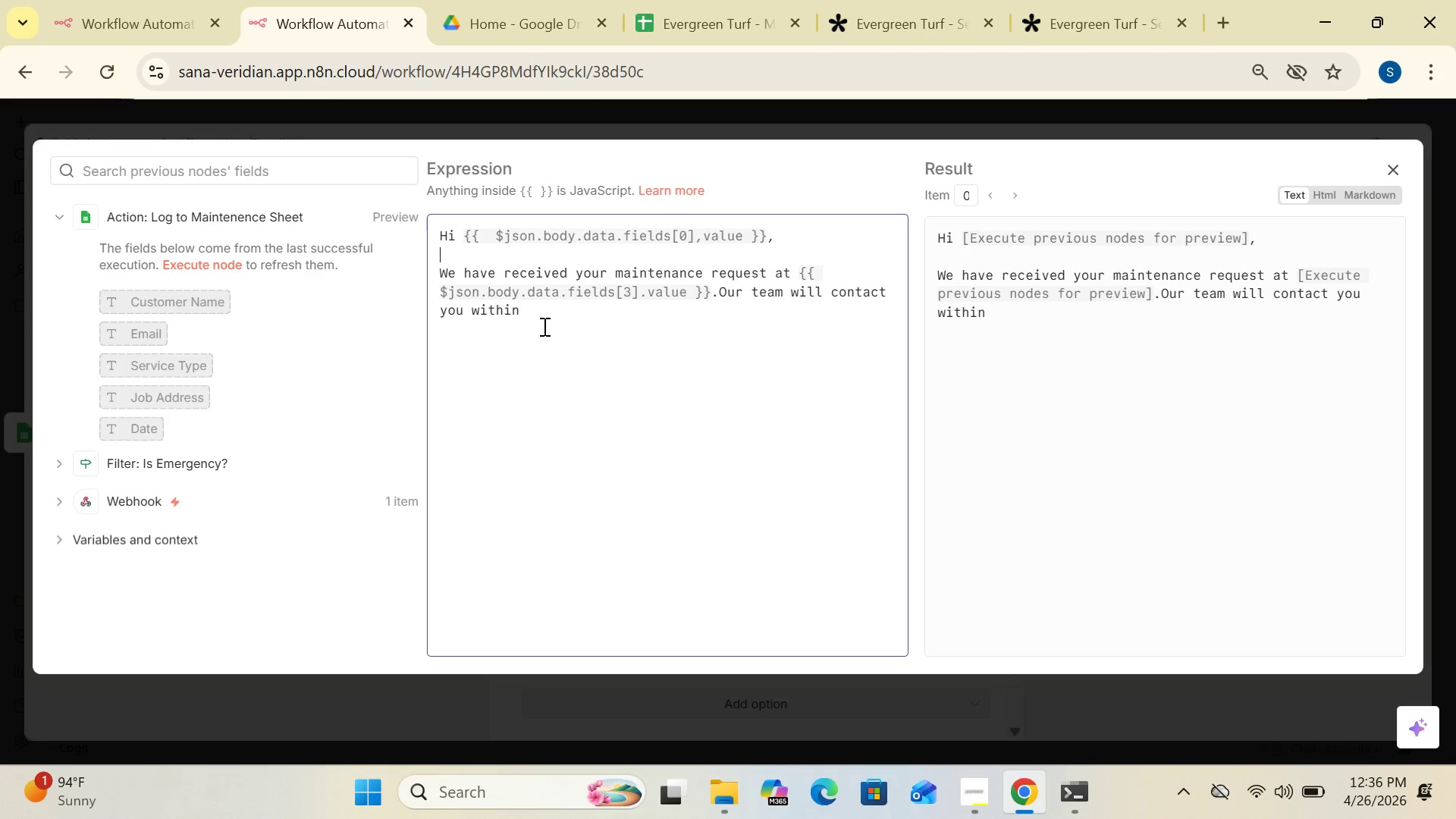 
left_click([543, 318])
 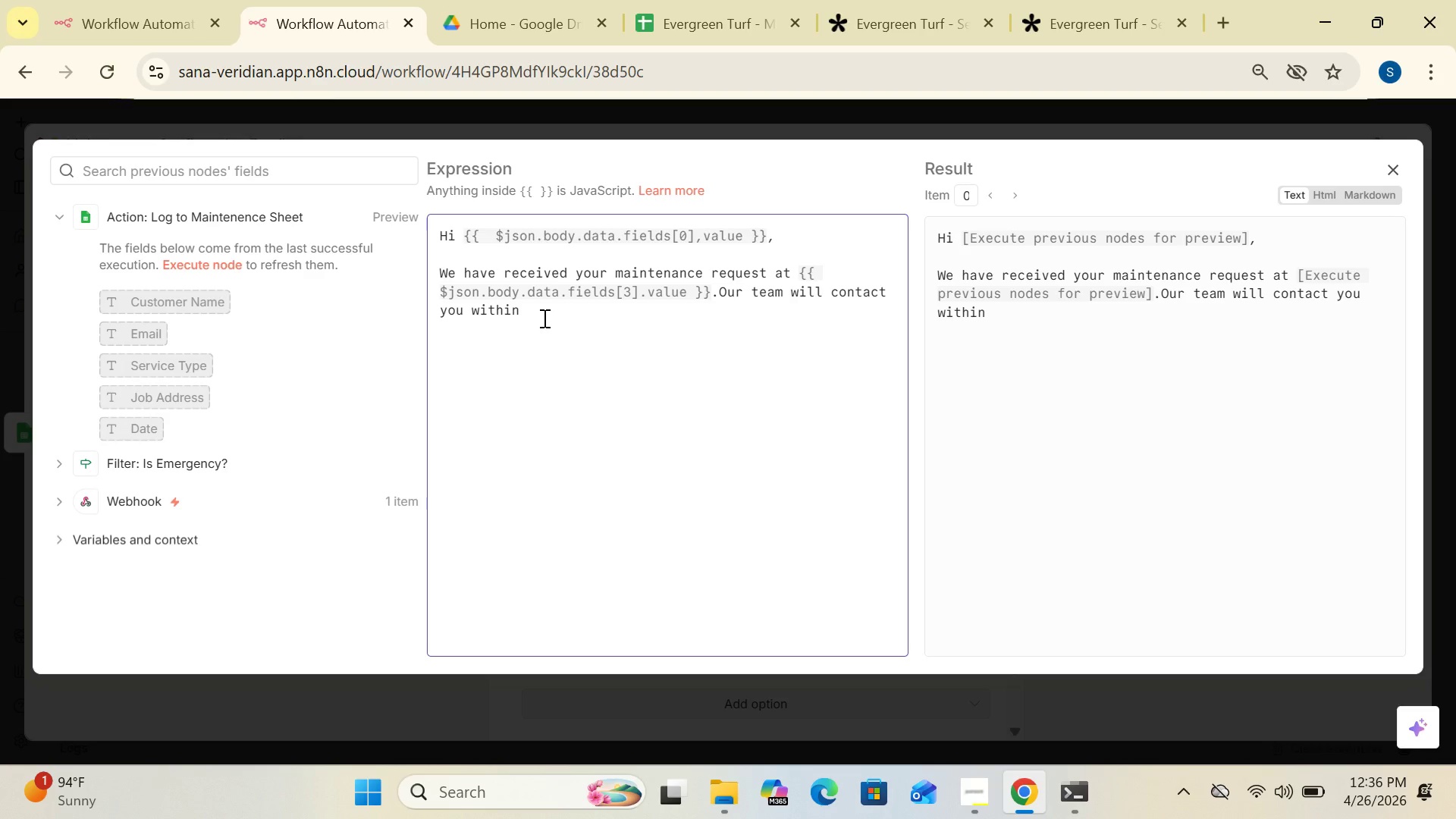 
type( 48 hours to schedulr)
key(Backspace)
type(e your appointment.)
 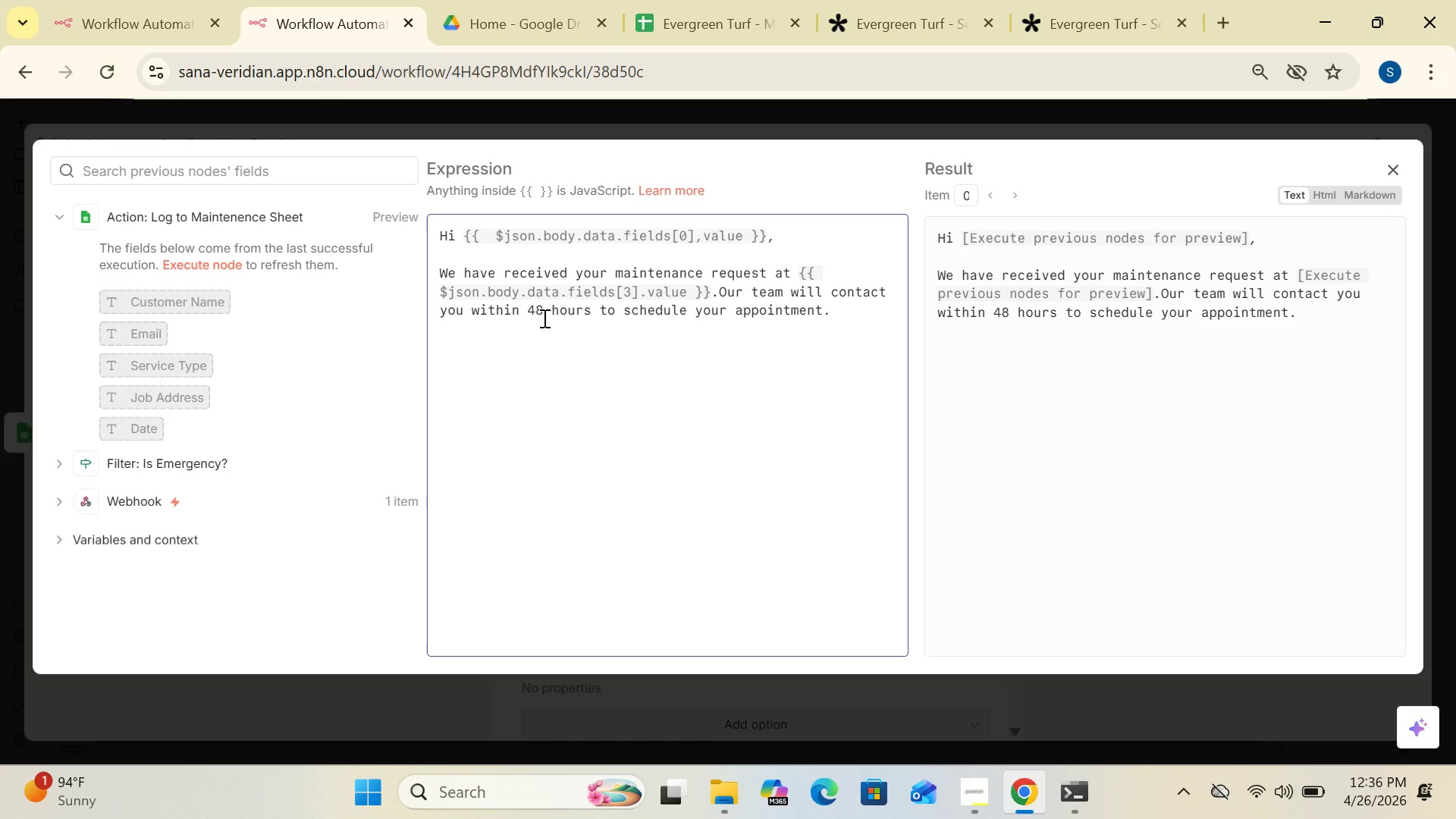 
wait(8.89)
 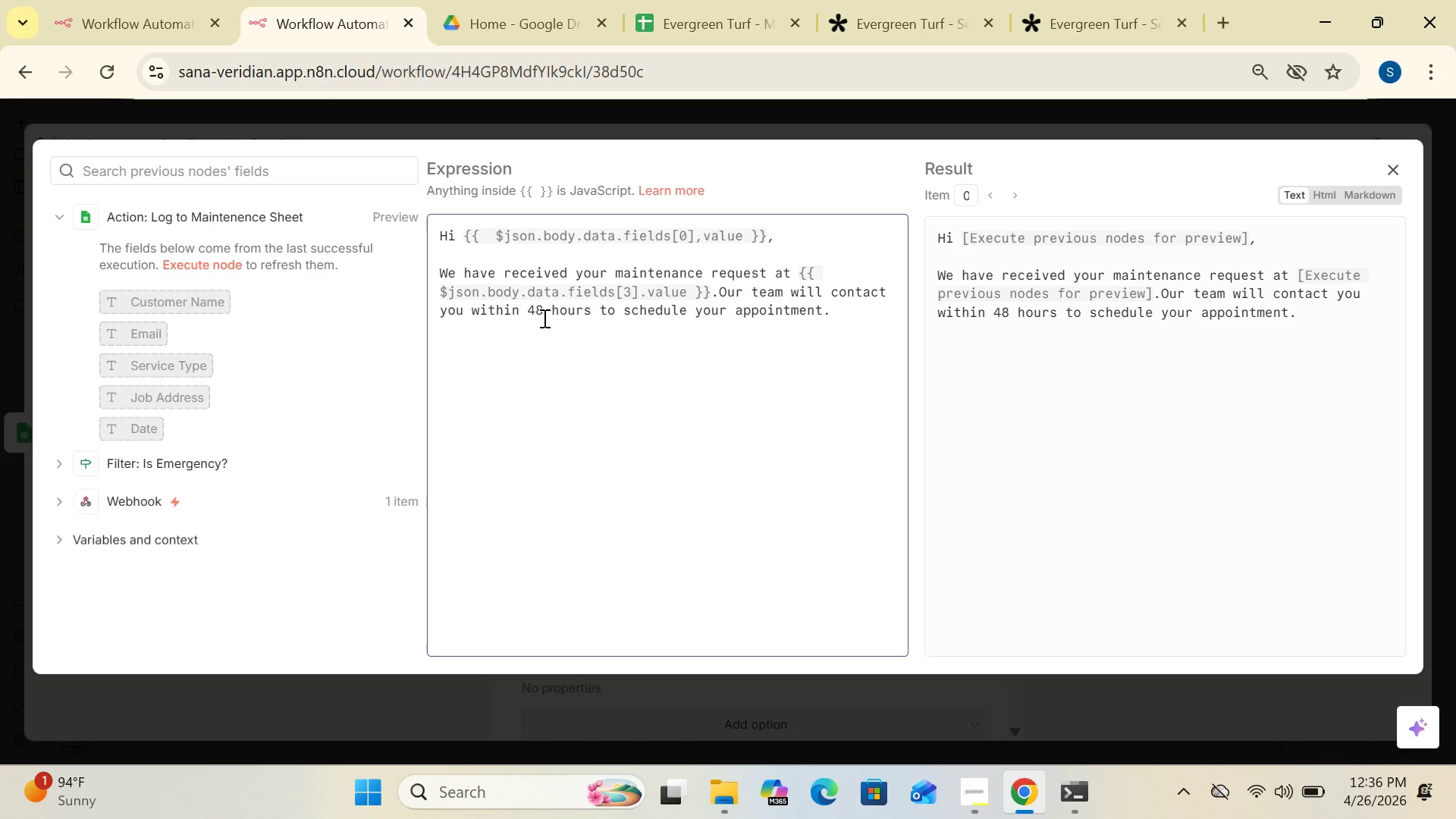 
key(Enter)
 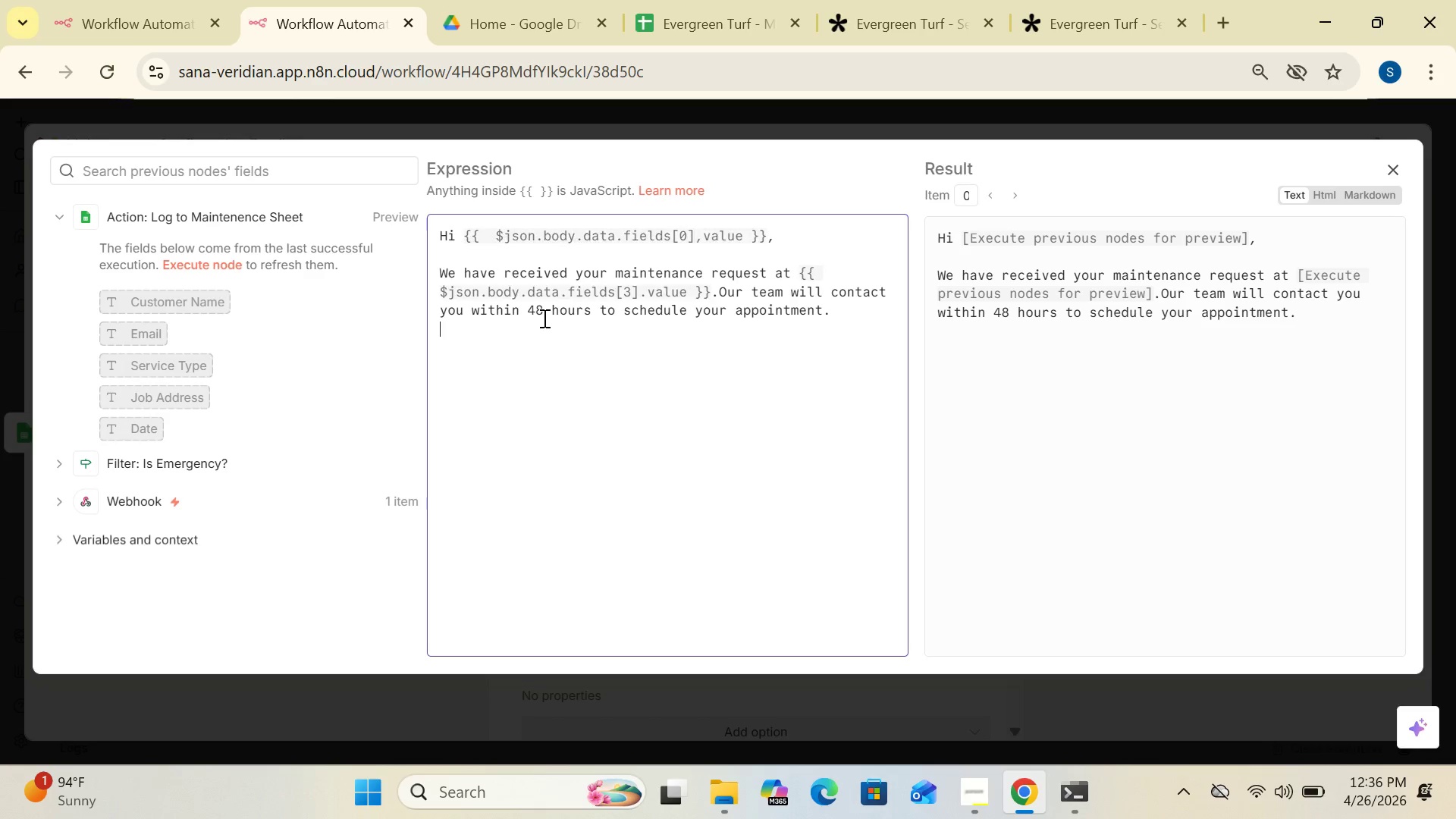 
key(Enter)
 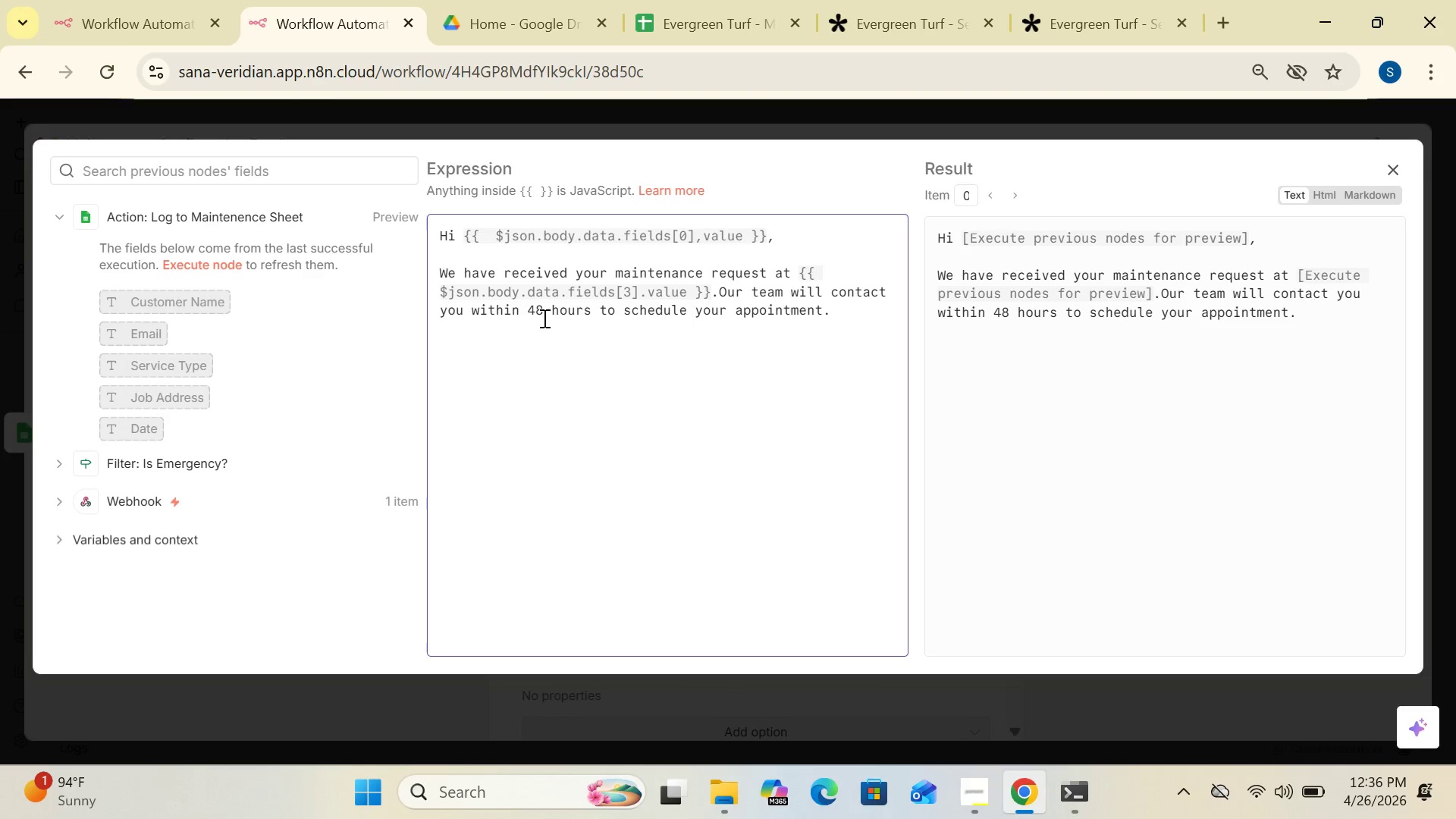 
type(Thank you for contacting Evergreen Turf & irrigation.)
 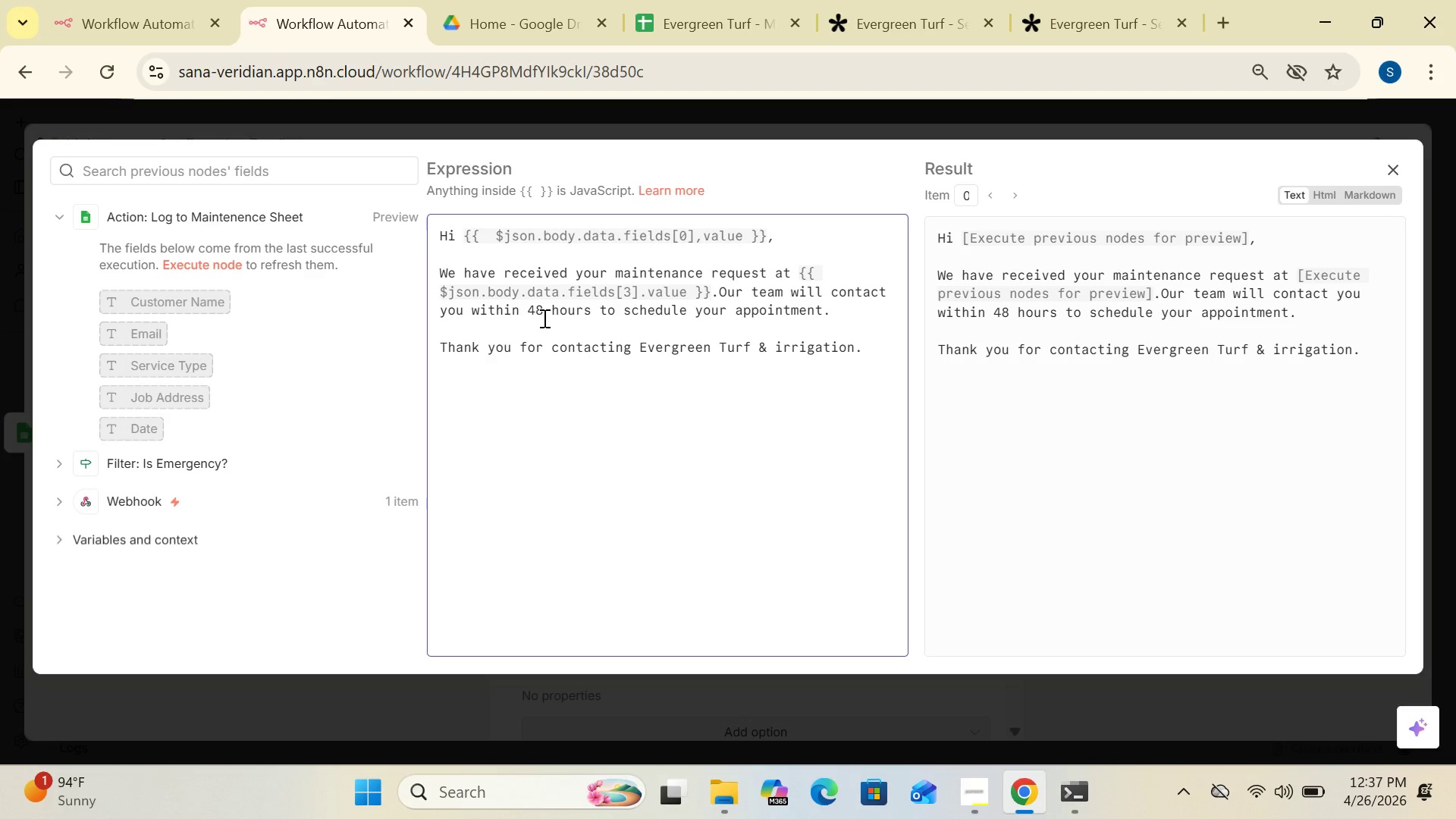 
left_click([1003, 426])
 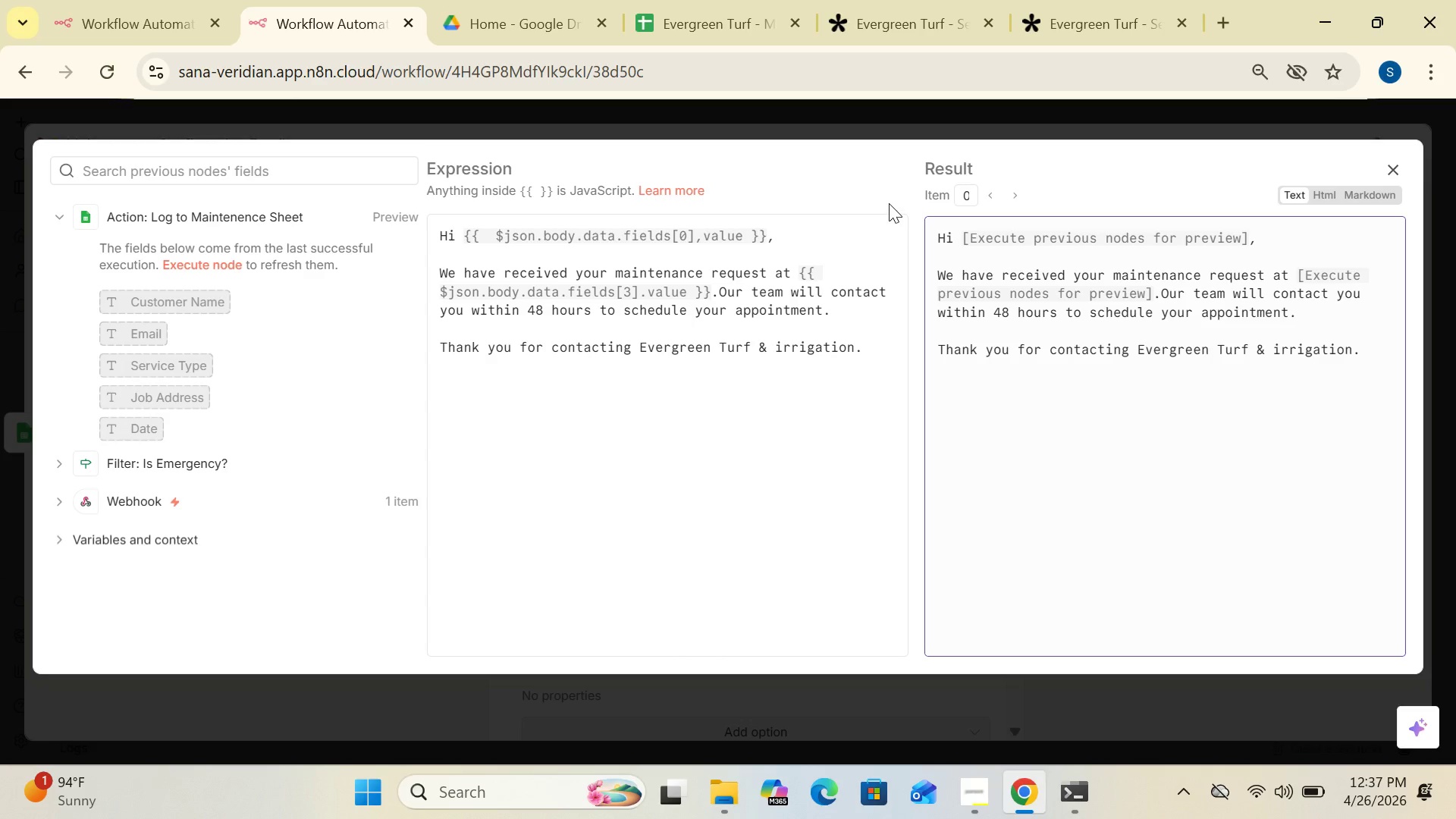 
left_click([886, 199])
 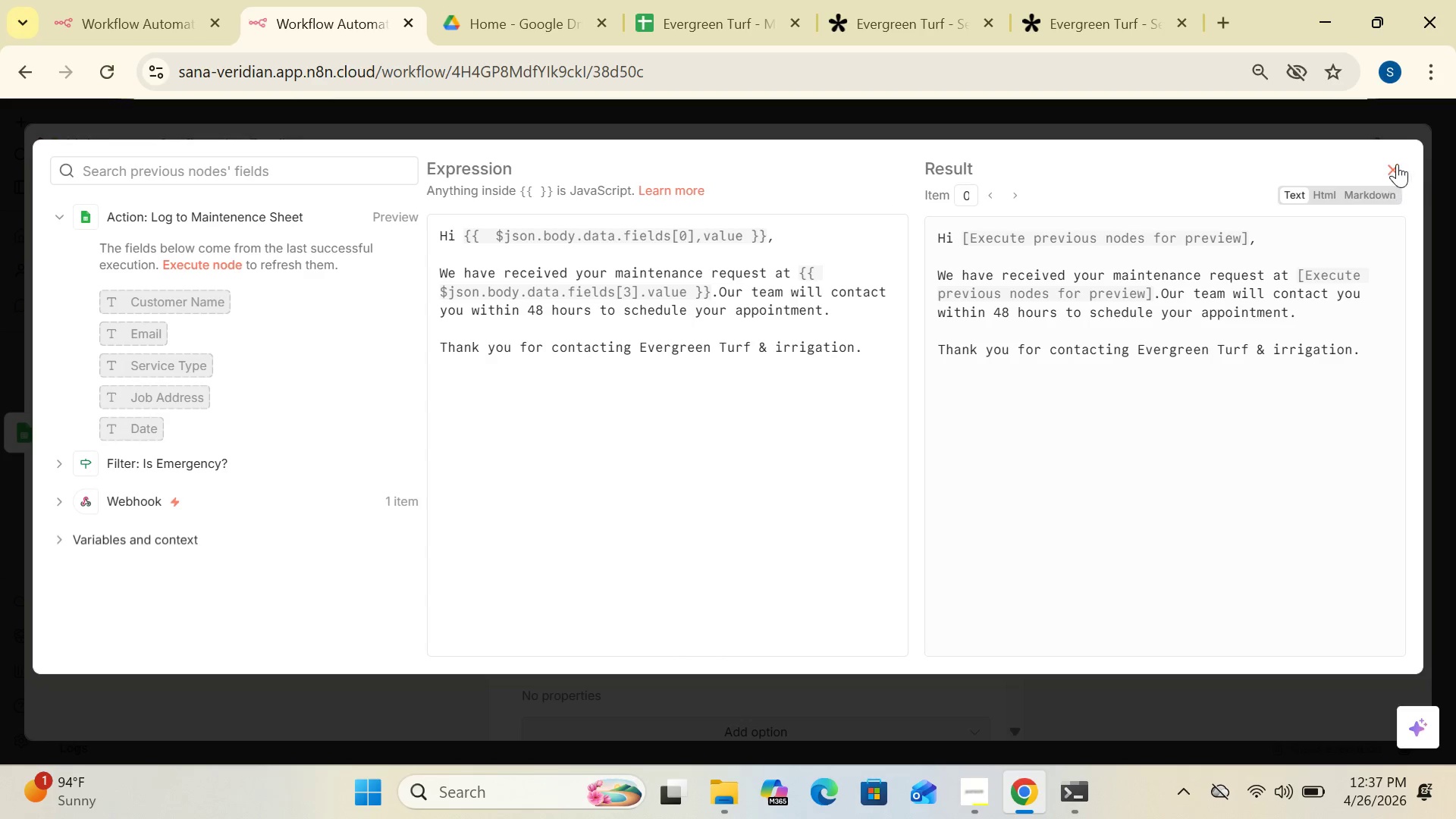 
left_click([1398, 159])
 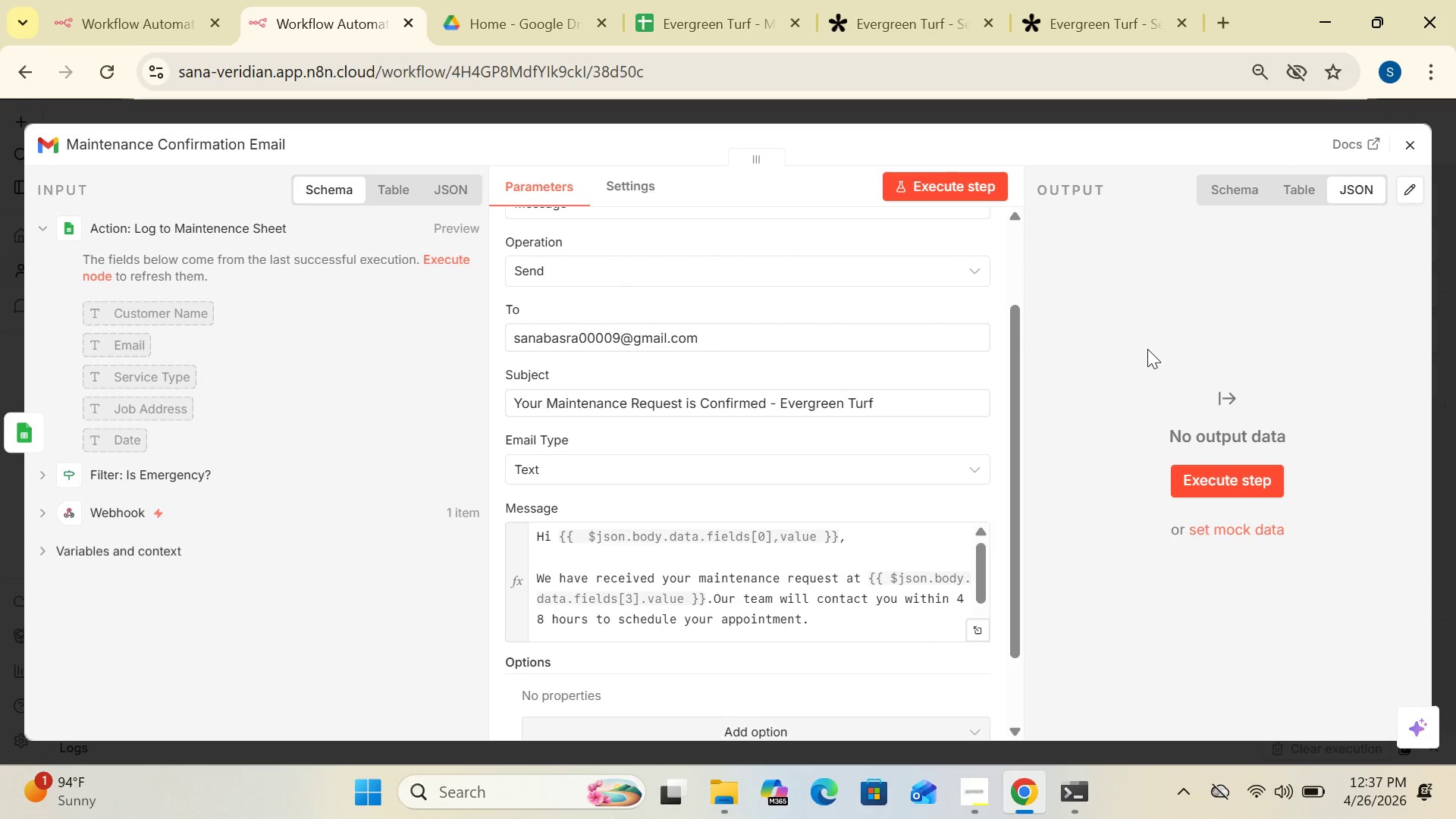 
left_click([1147, 349])
 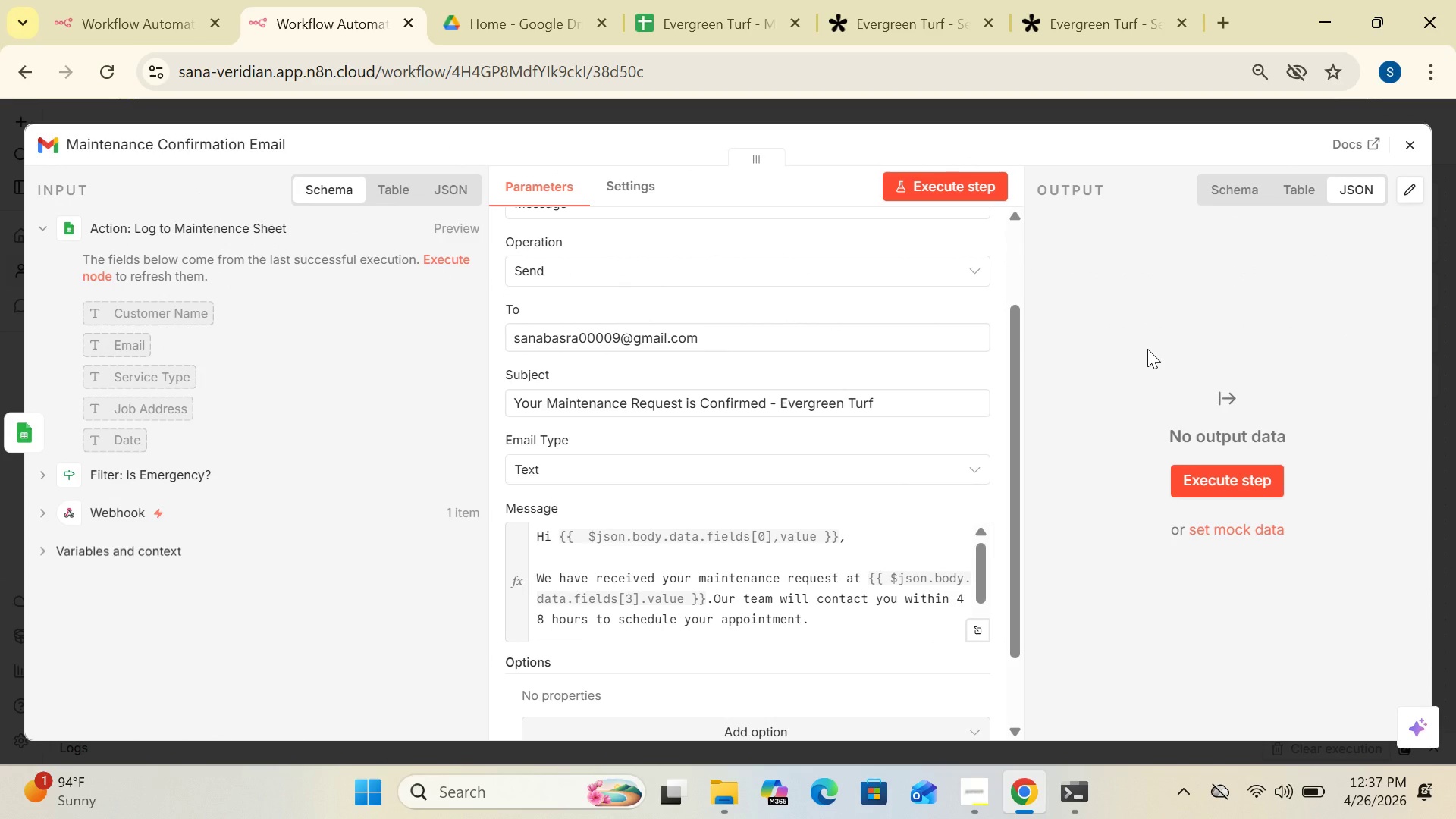 
left_click([1147, 349])
 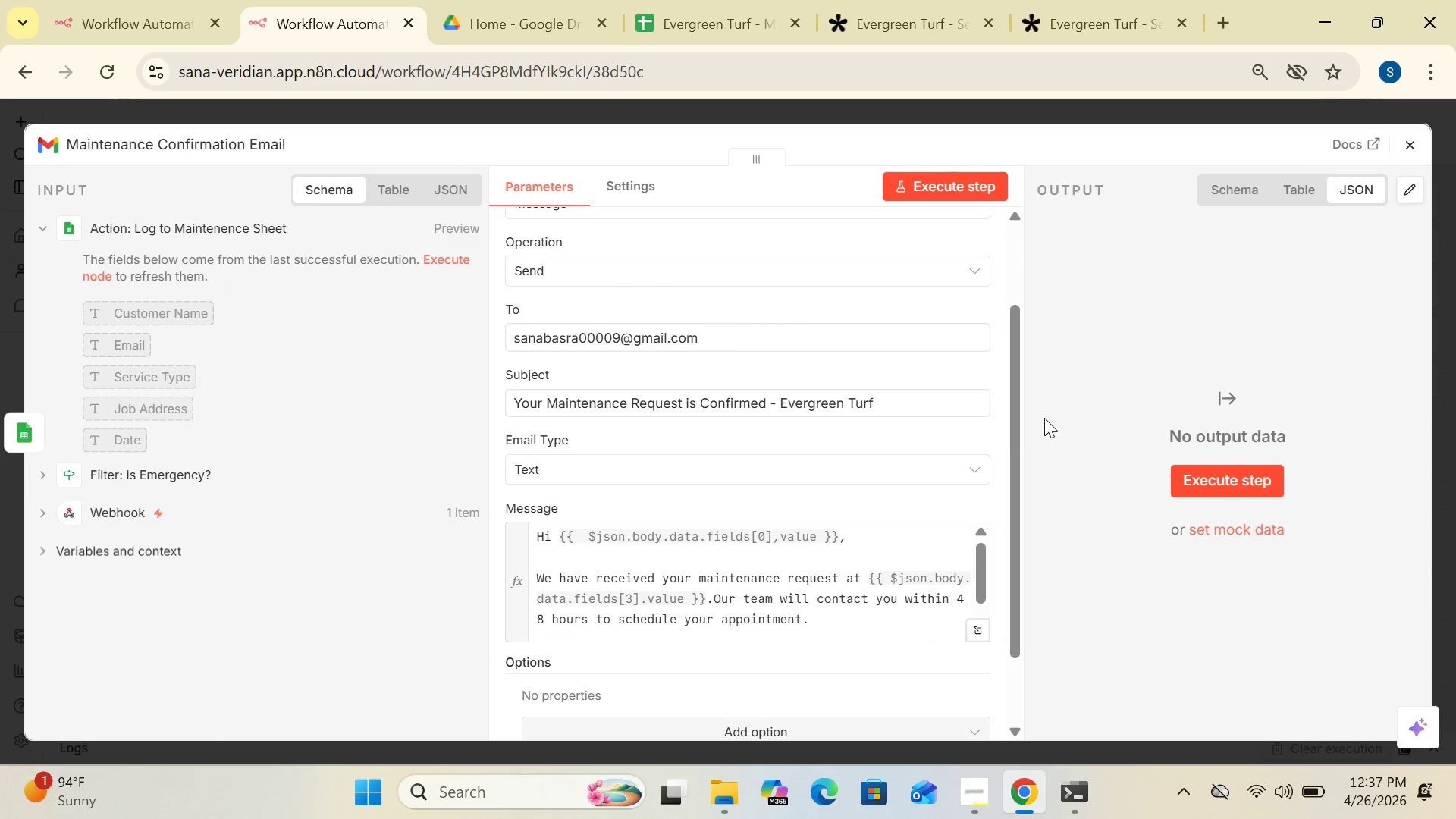 
left_click_drag(start_coordinate=[1019, 505], to_coordinate=[1020, 644])
 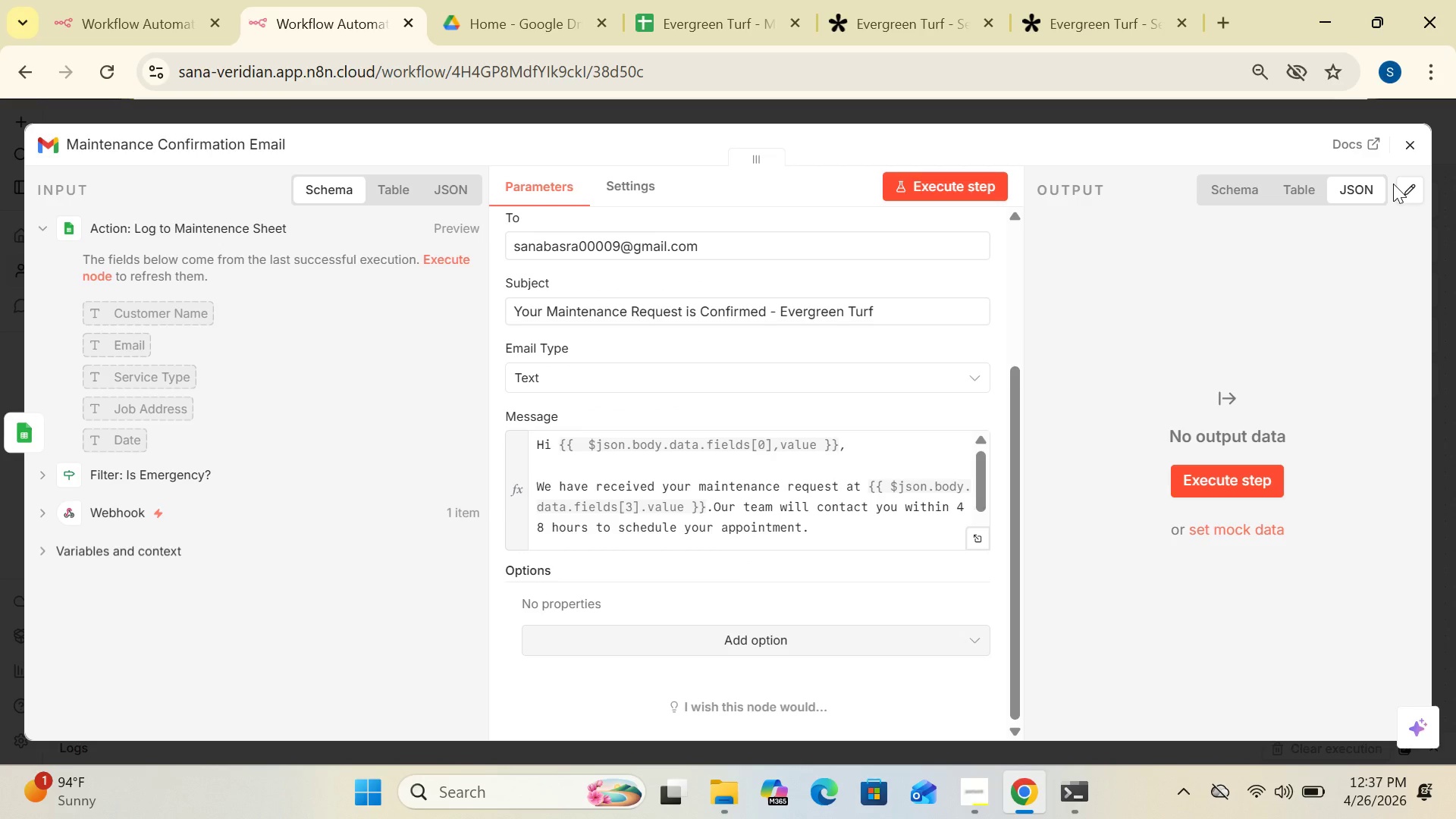 
left_click([1413, 141])
 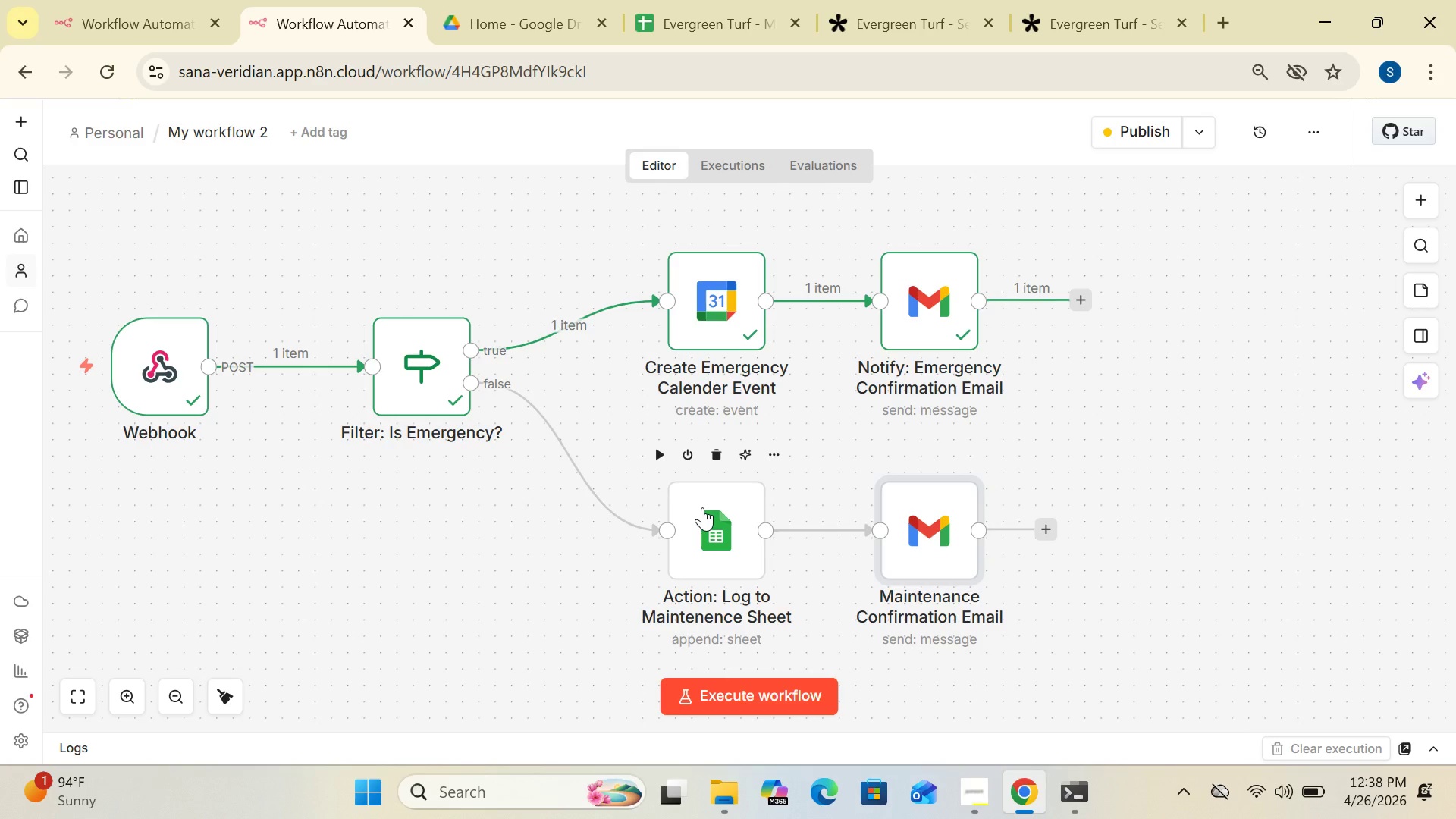 
wait(28.73)
 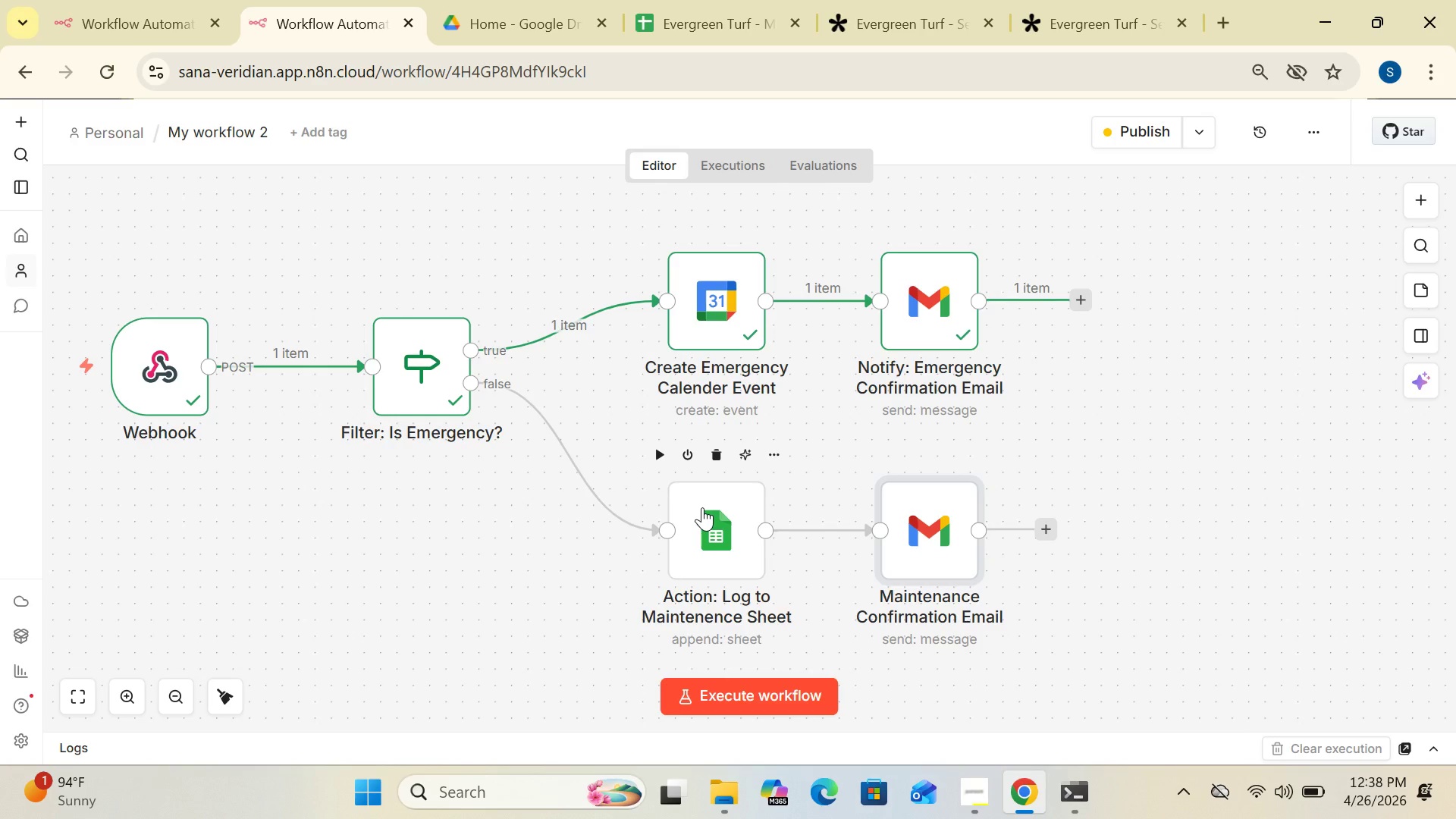 
double_click([193, 366])
 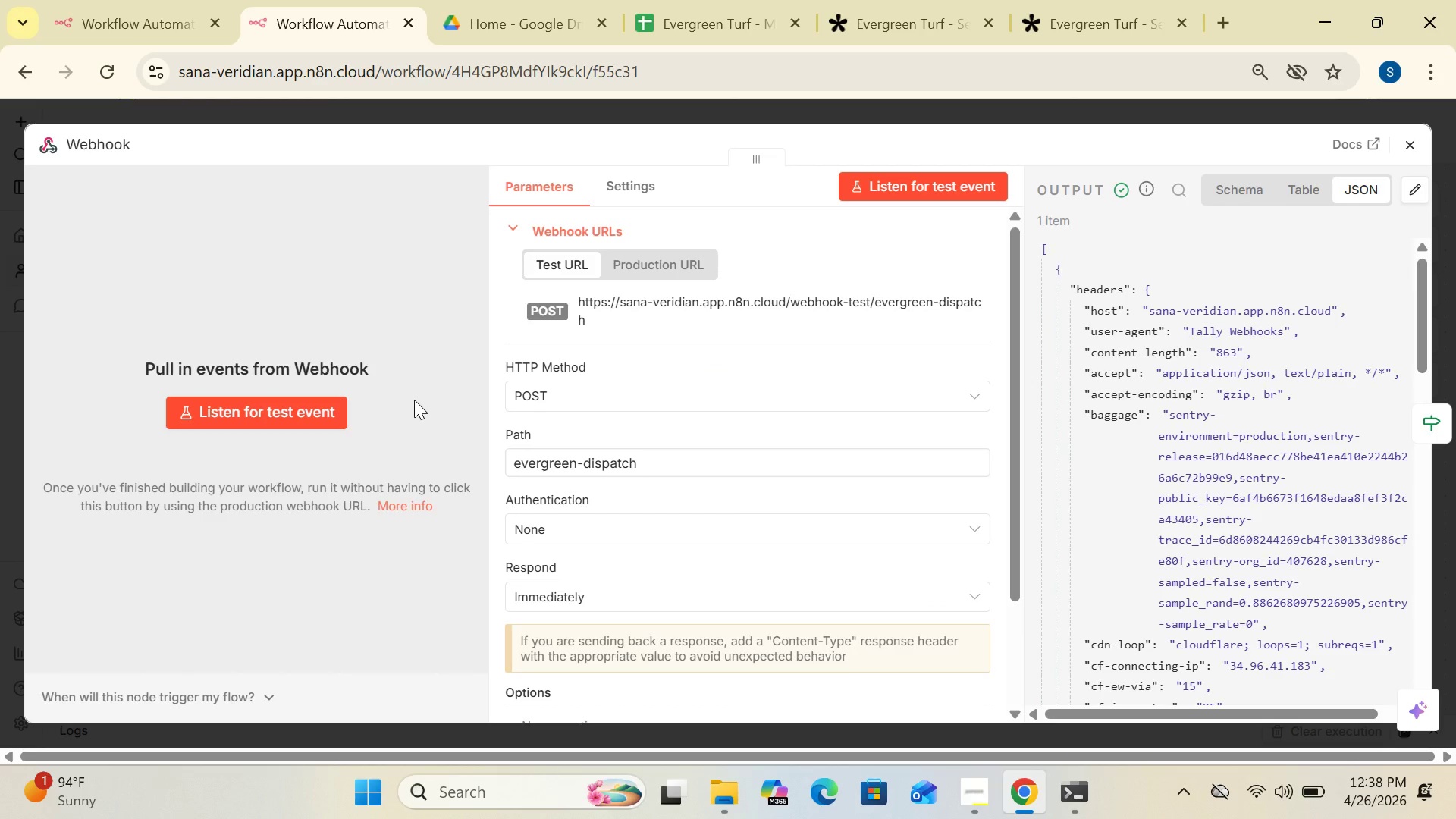 
wait(5.34)
 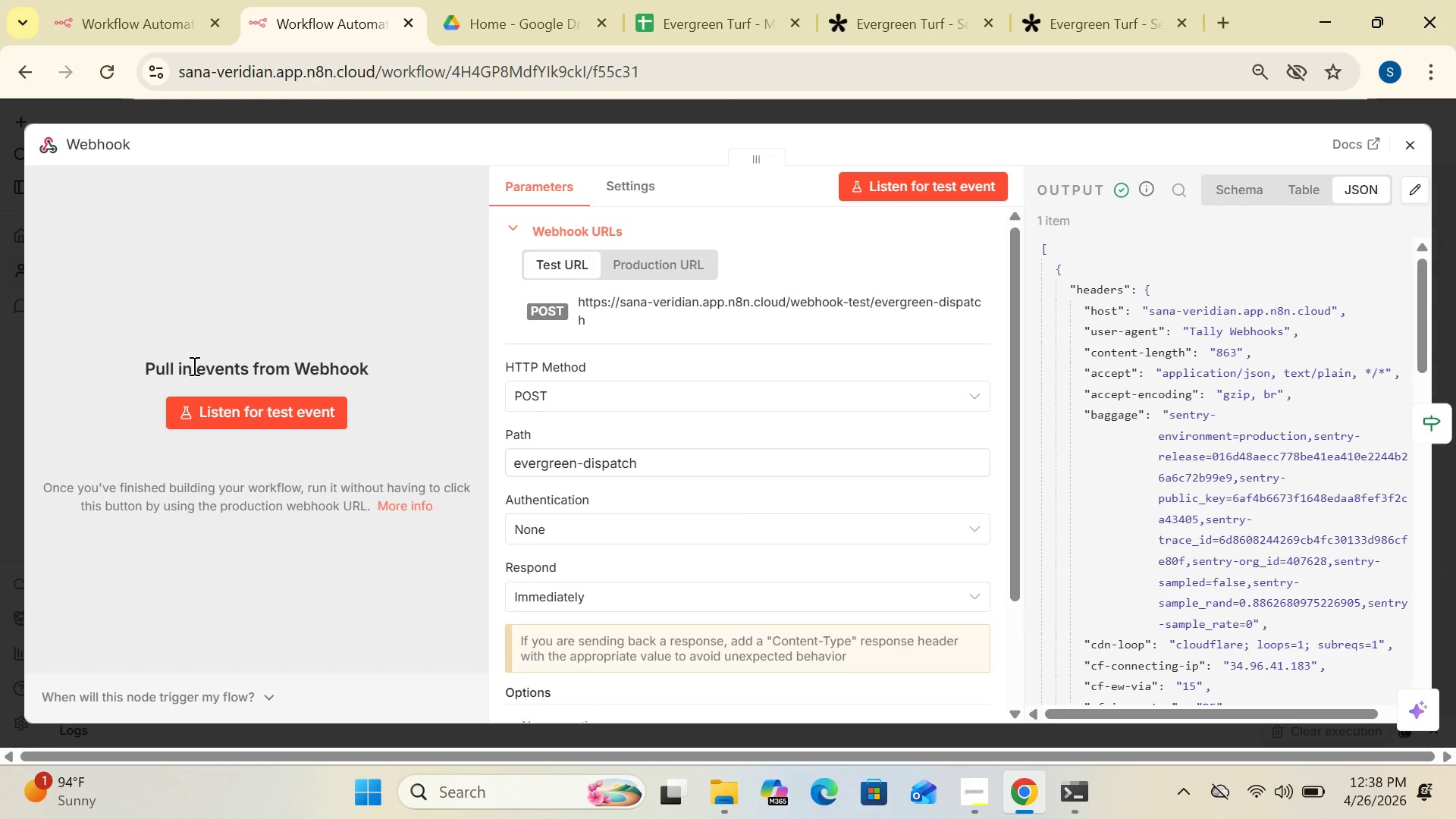 
mouse_move([788, 176])
 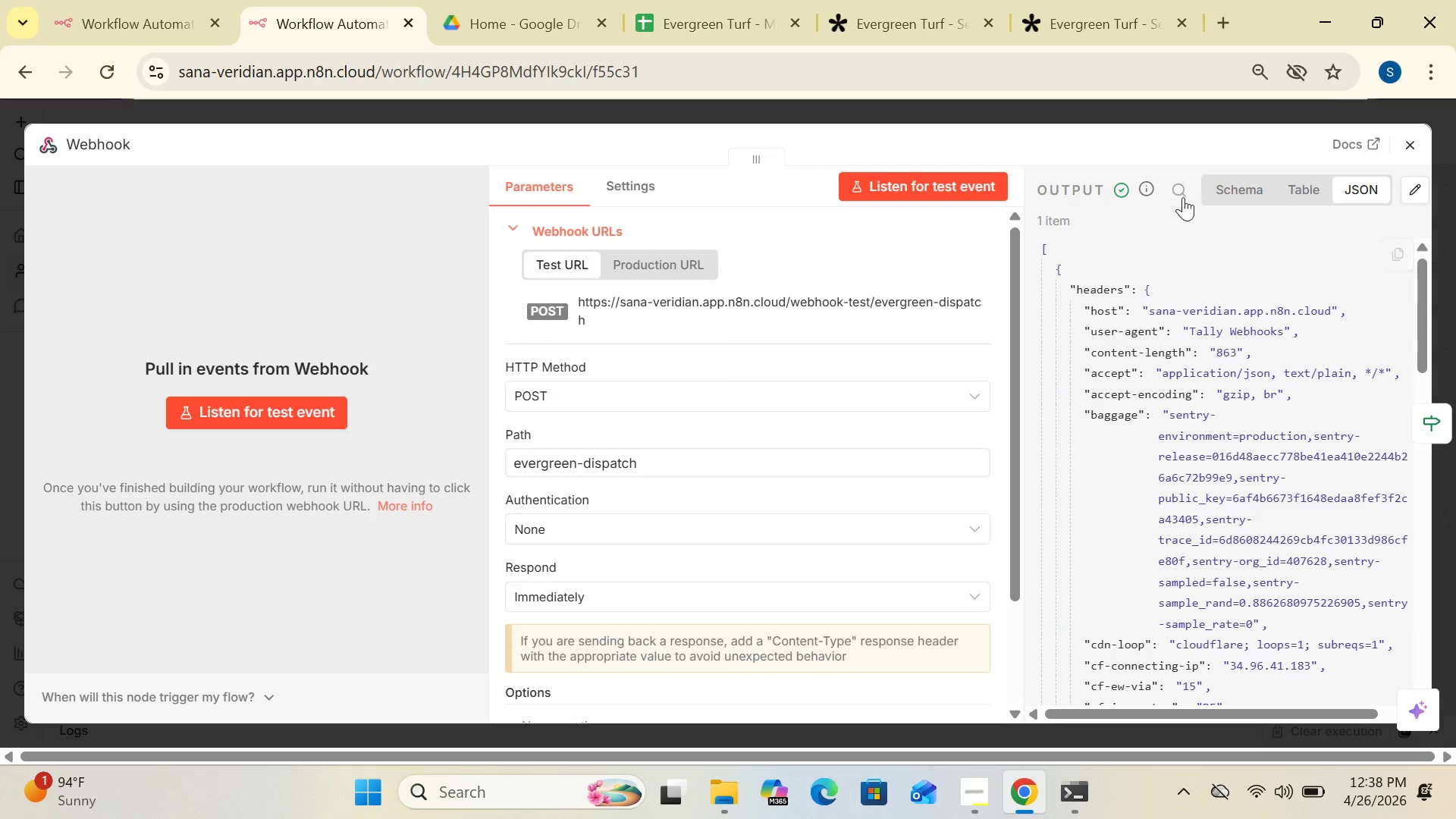 
wait(11.3)
 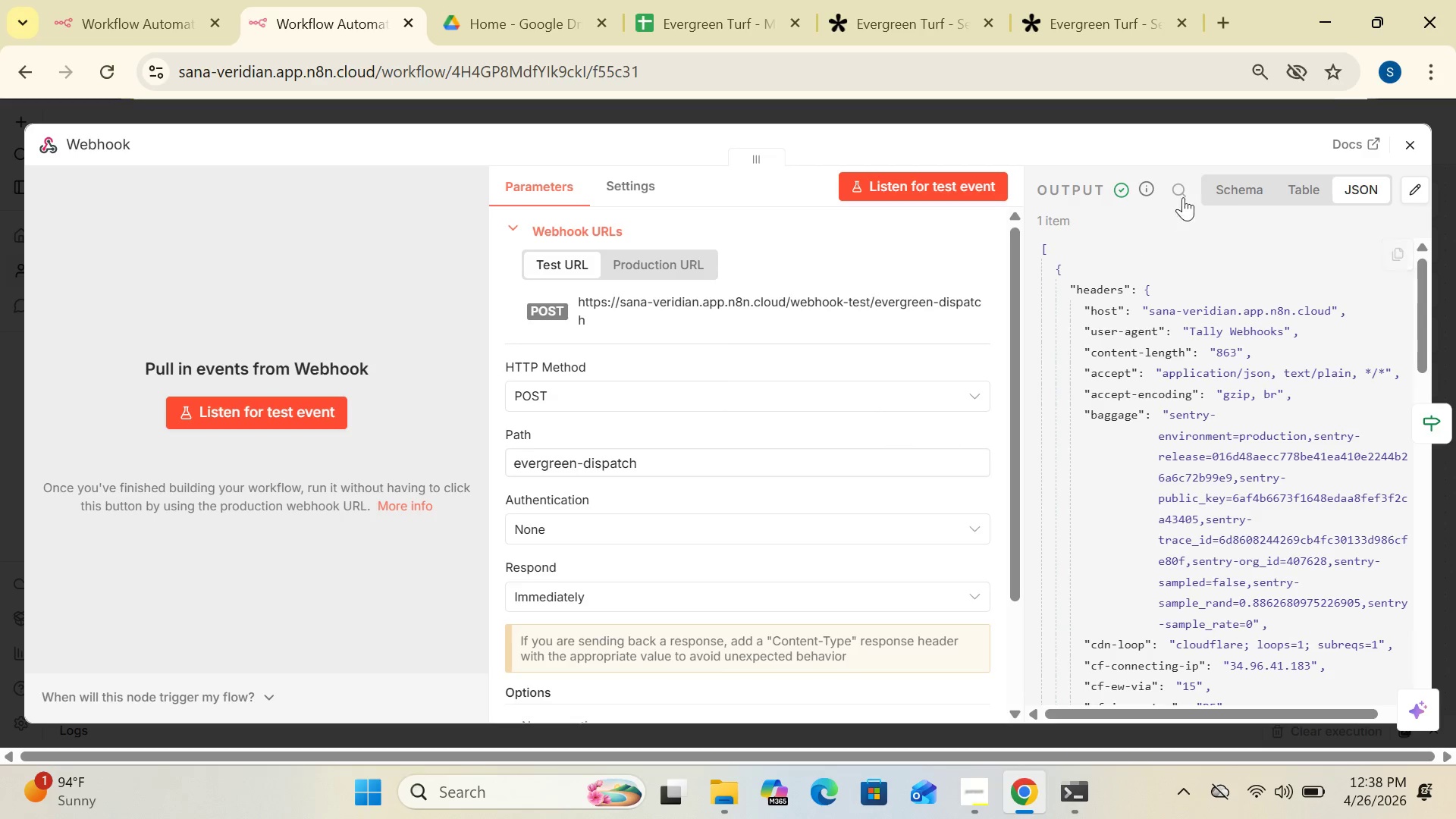 
mouse_move([965, 423])
 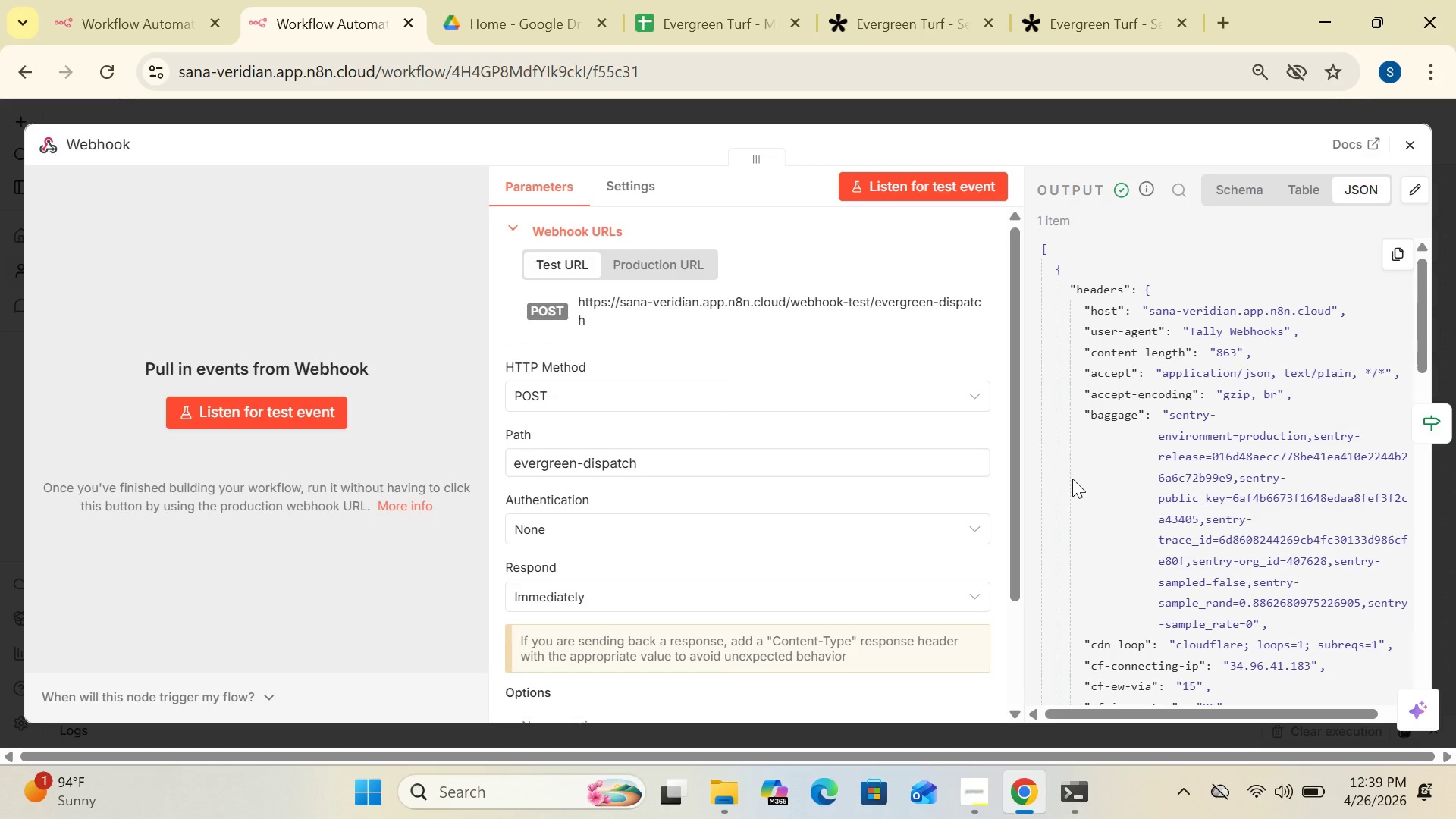 
wait(26.53)
 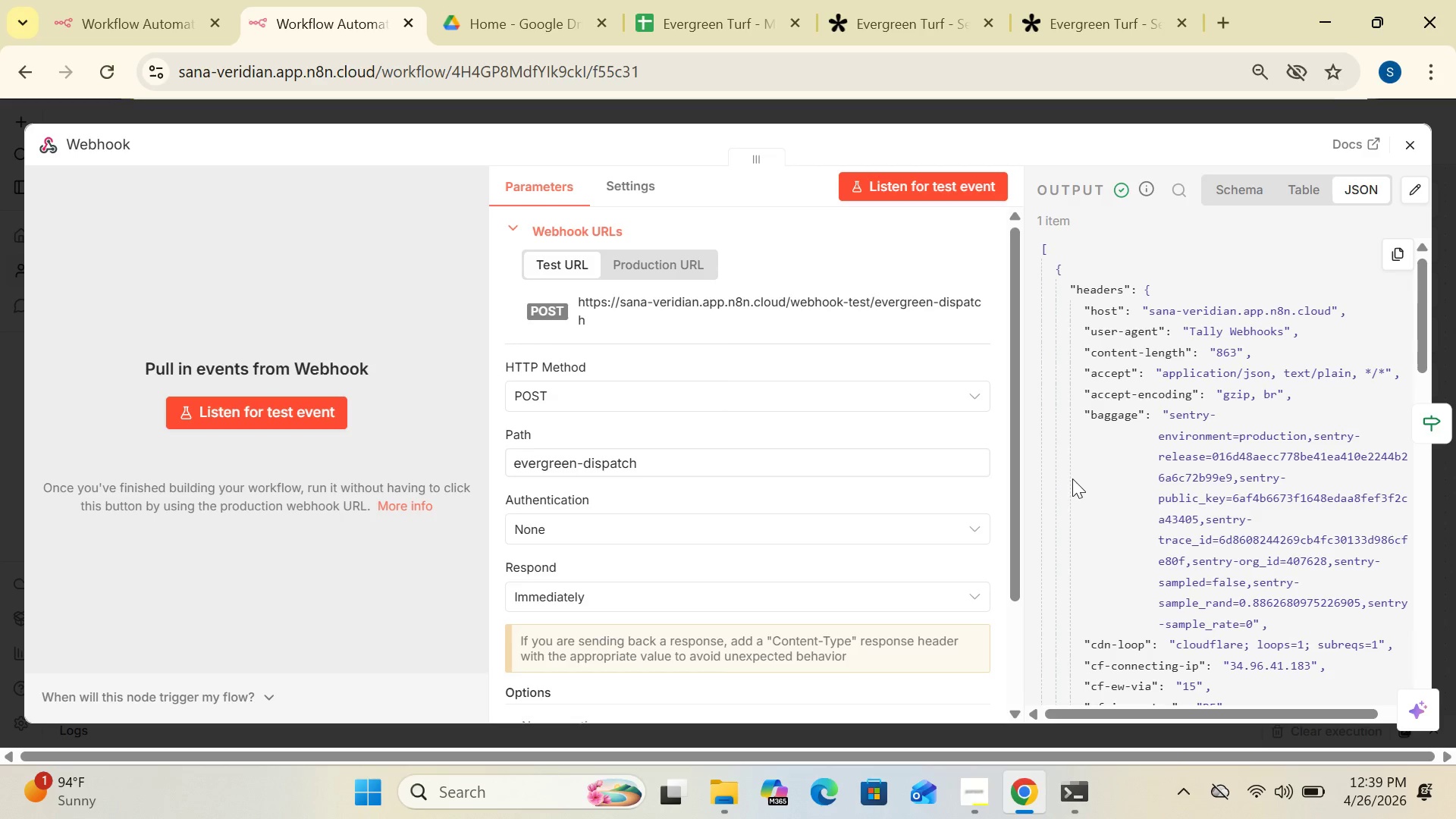 
left_click([1411, 143])
 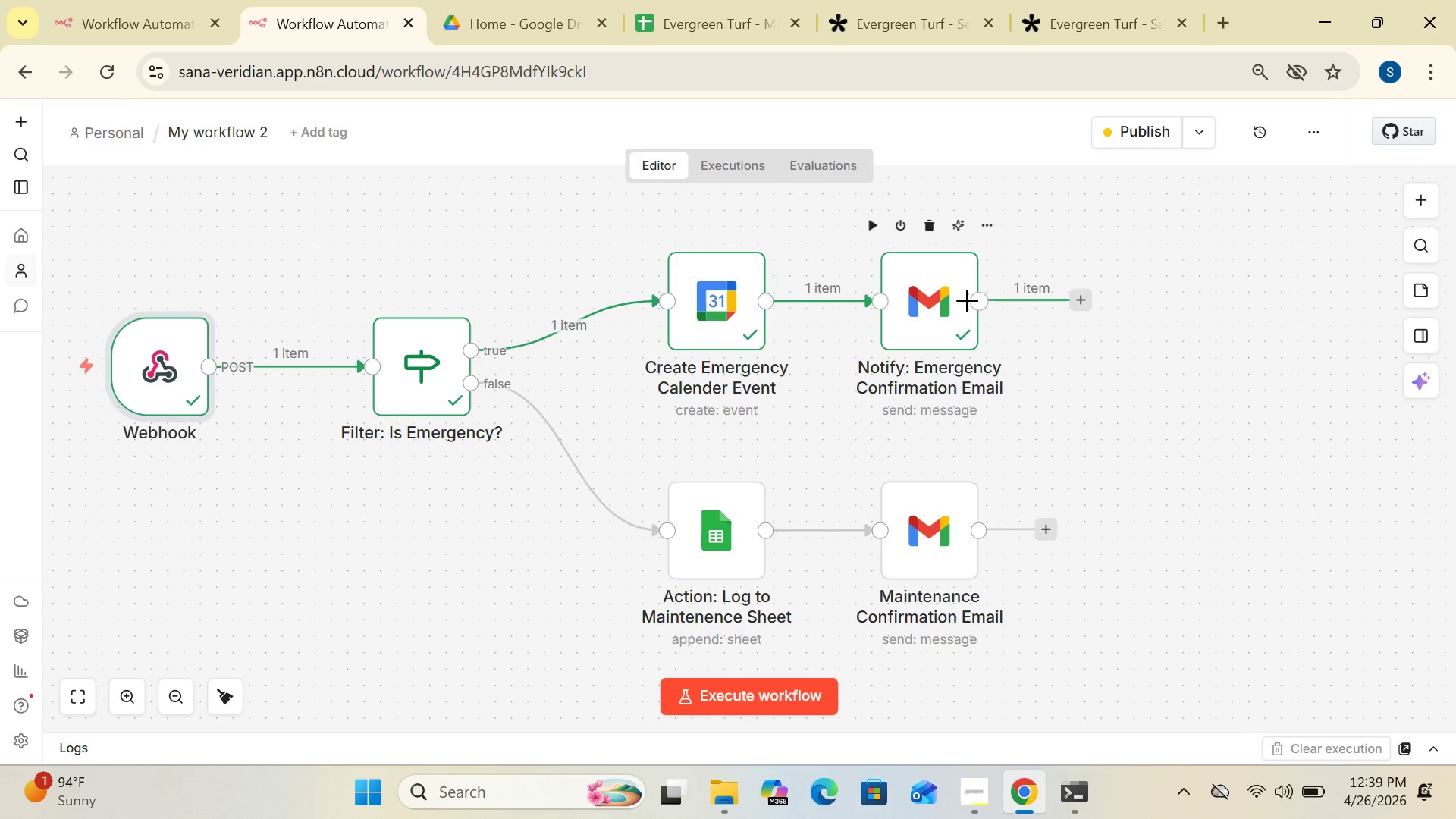 
wait(15.44)
 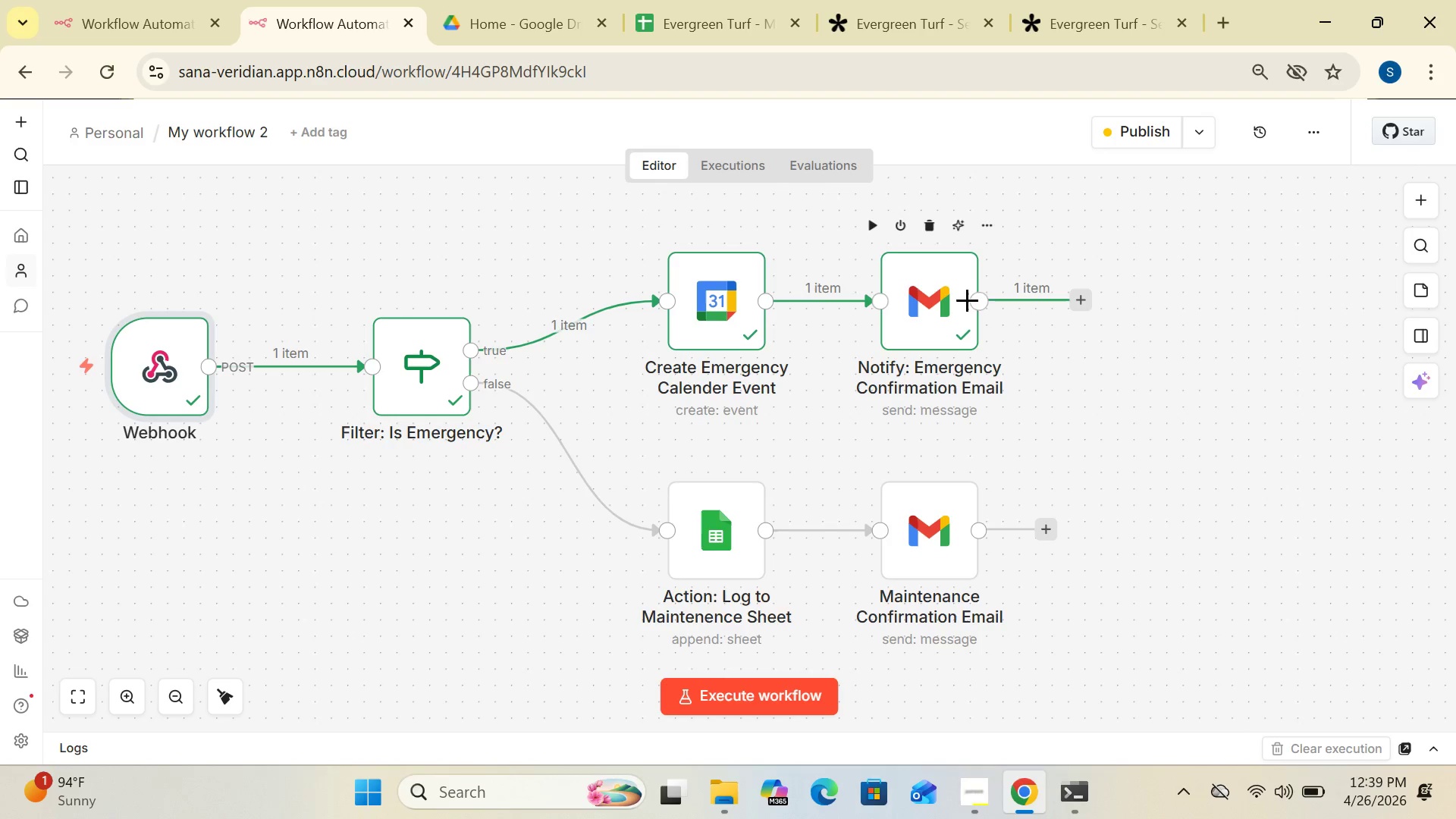 
double_click([154, 412])
 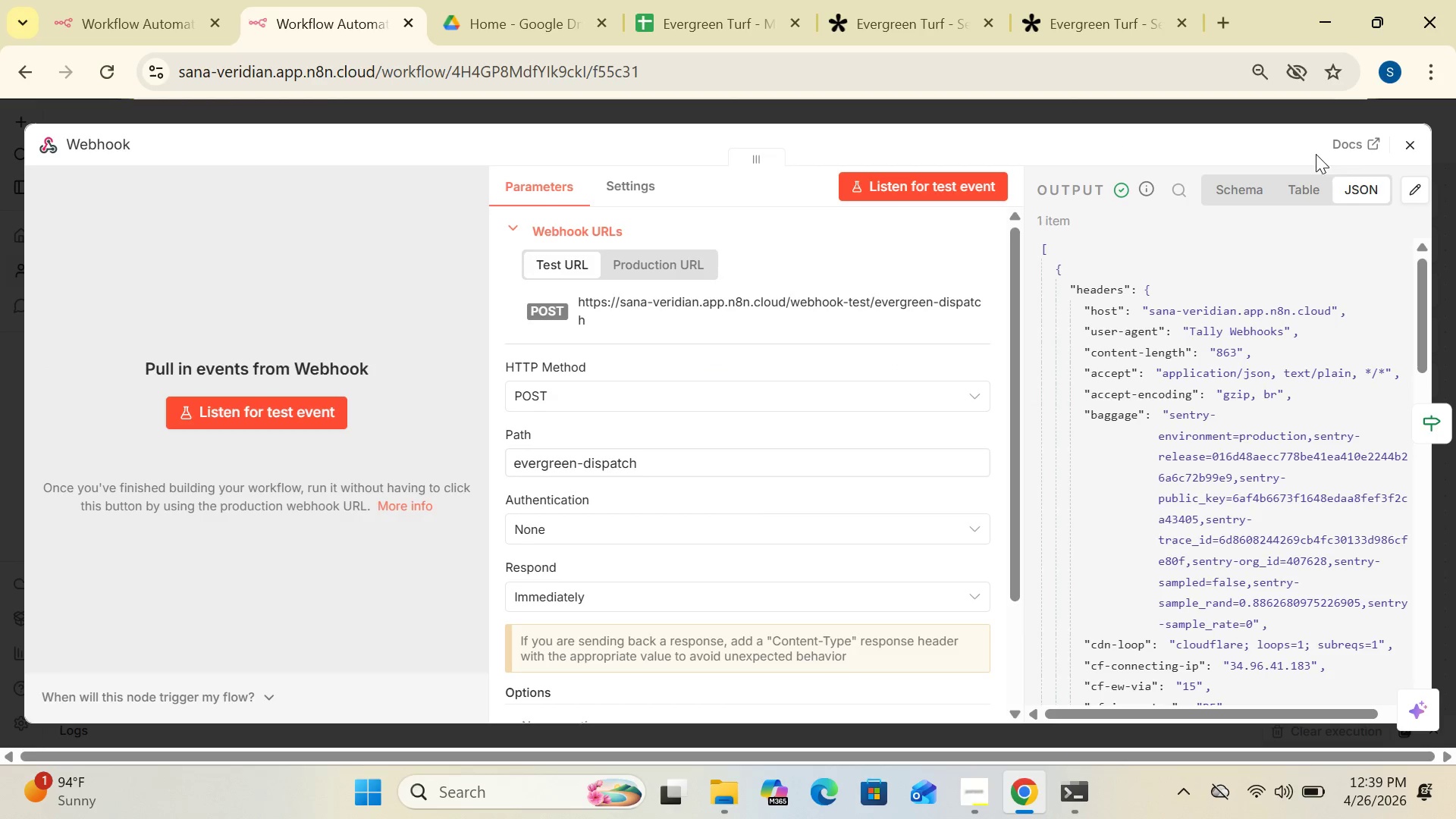 
left_click([1407, 146])
 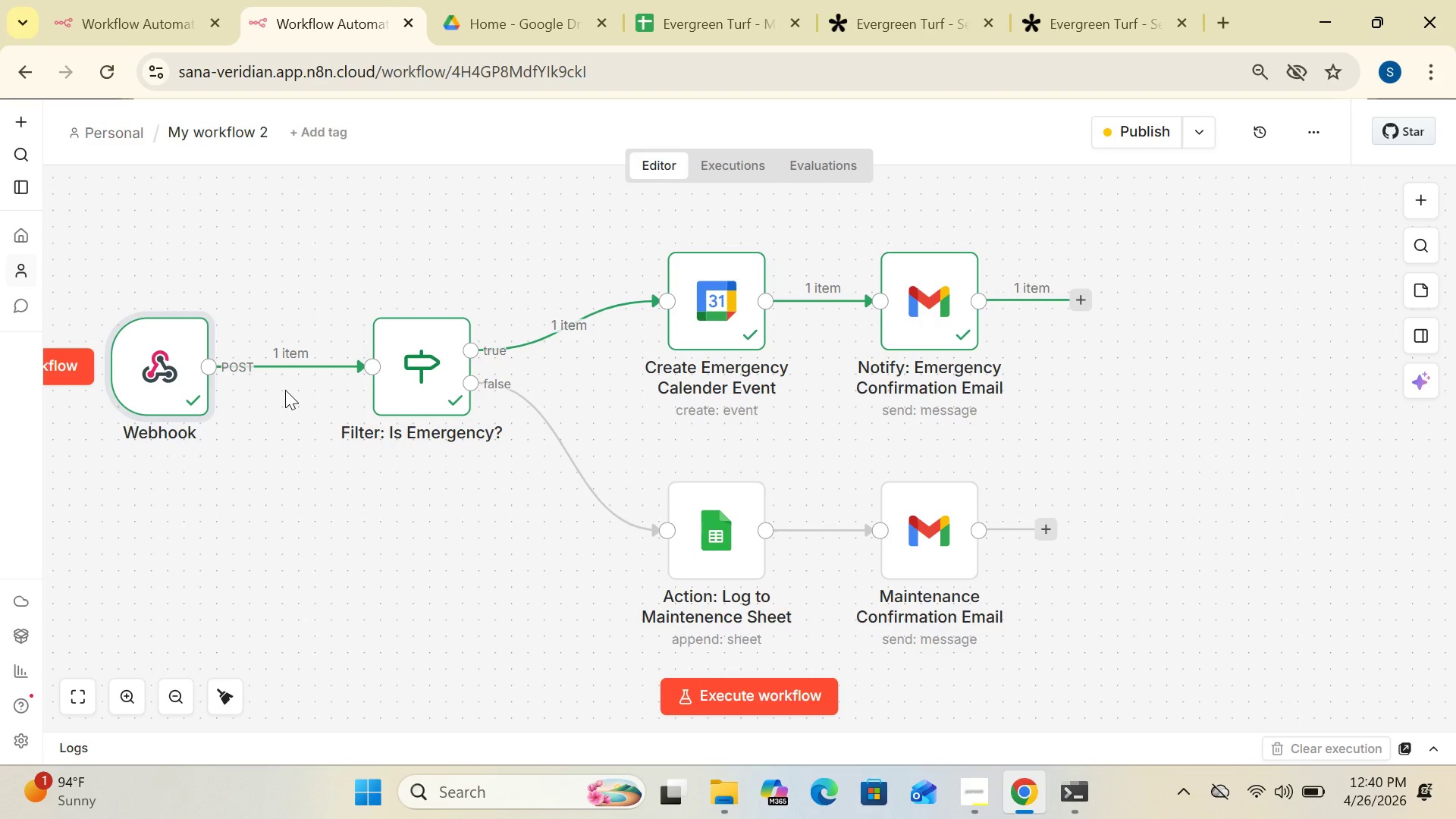 
wait(42.77)
 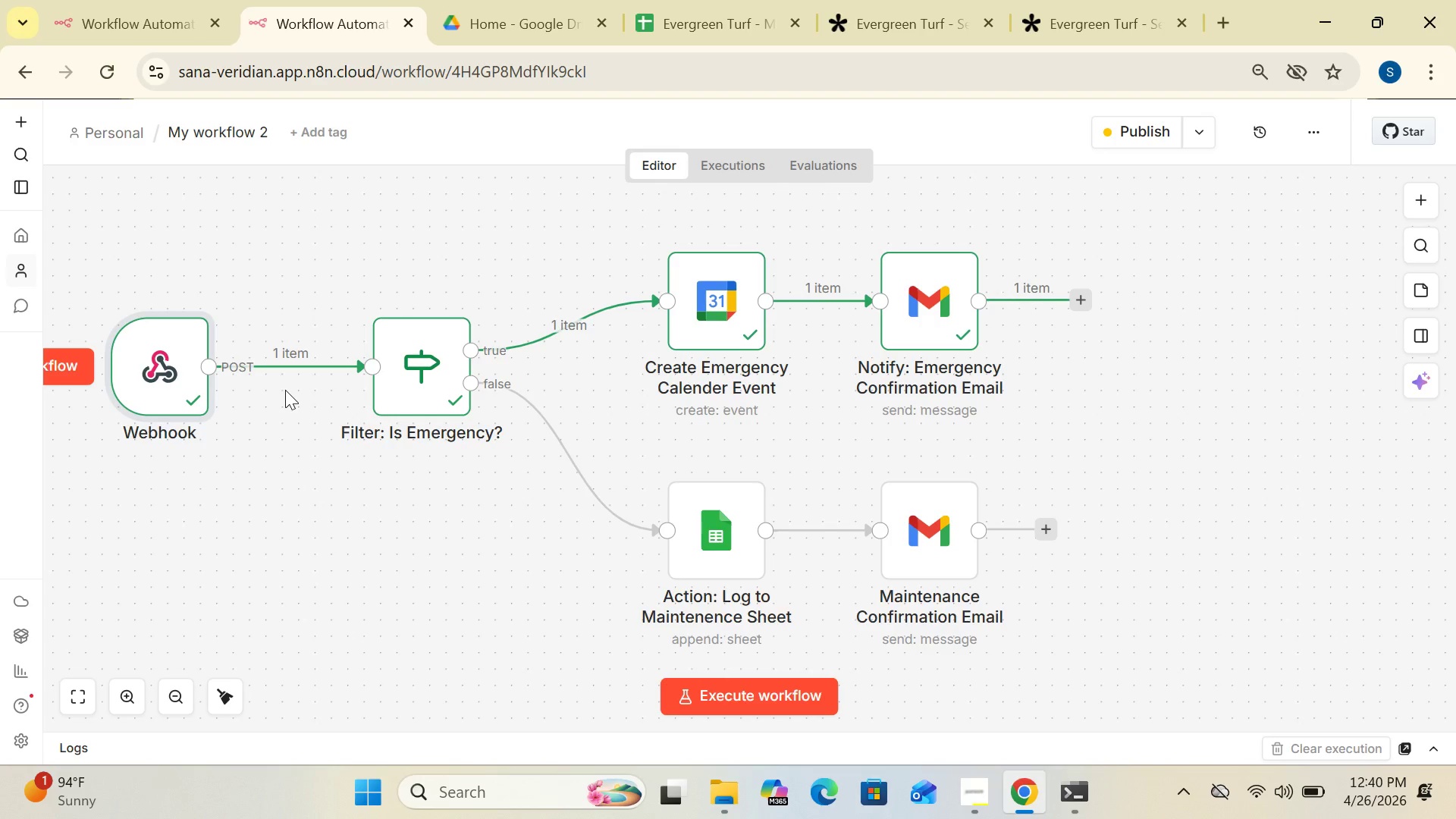 
double_click([709, 334])
 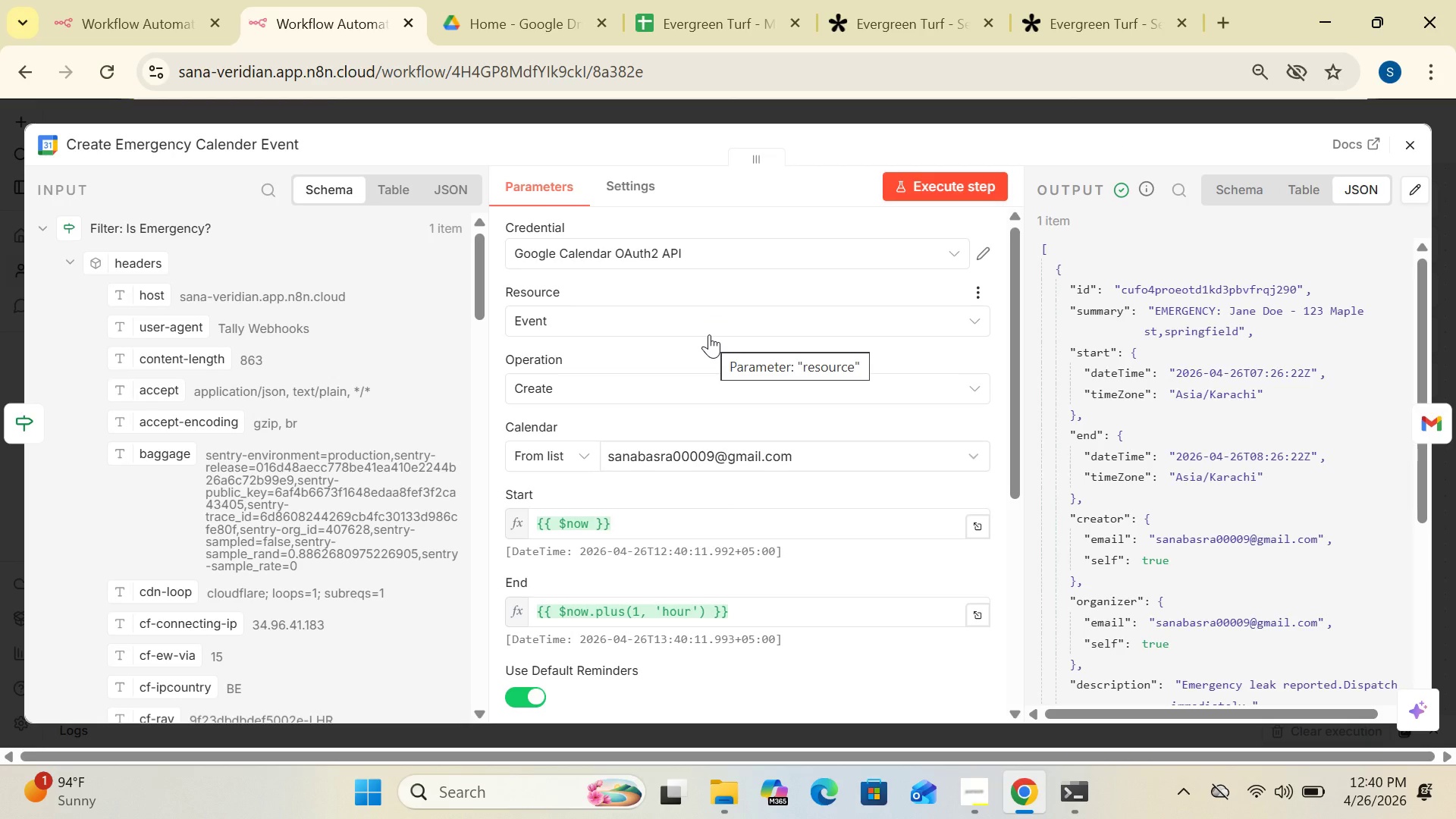 
wait(15.11)
 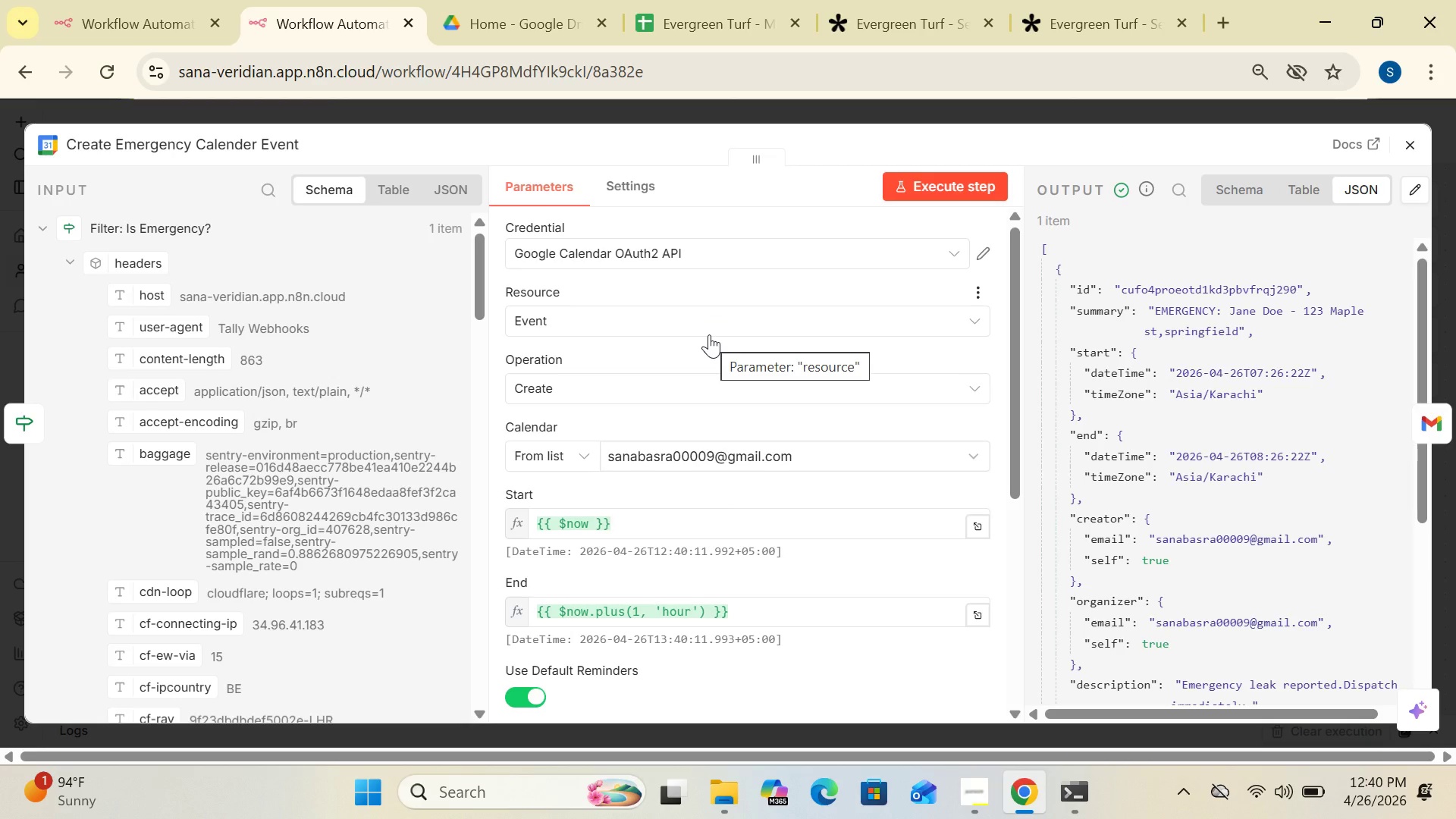 
left_click([1417, 140])
 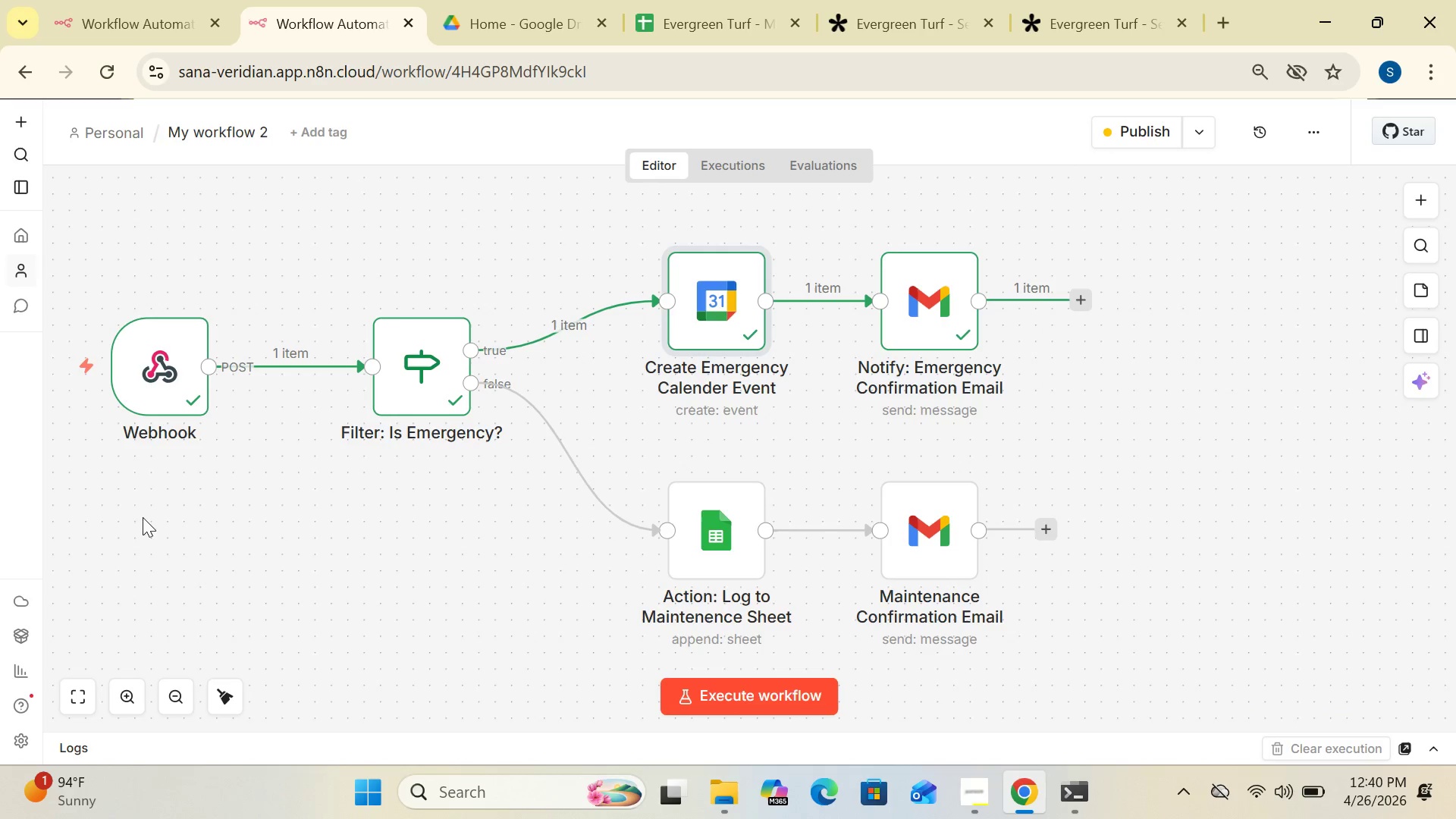 
wait(6.08)
 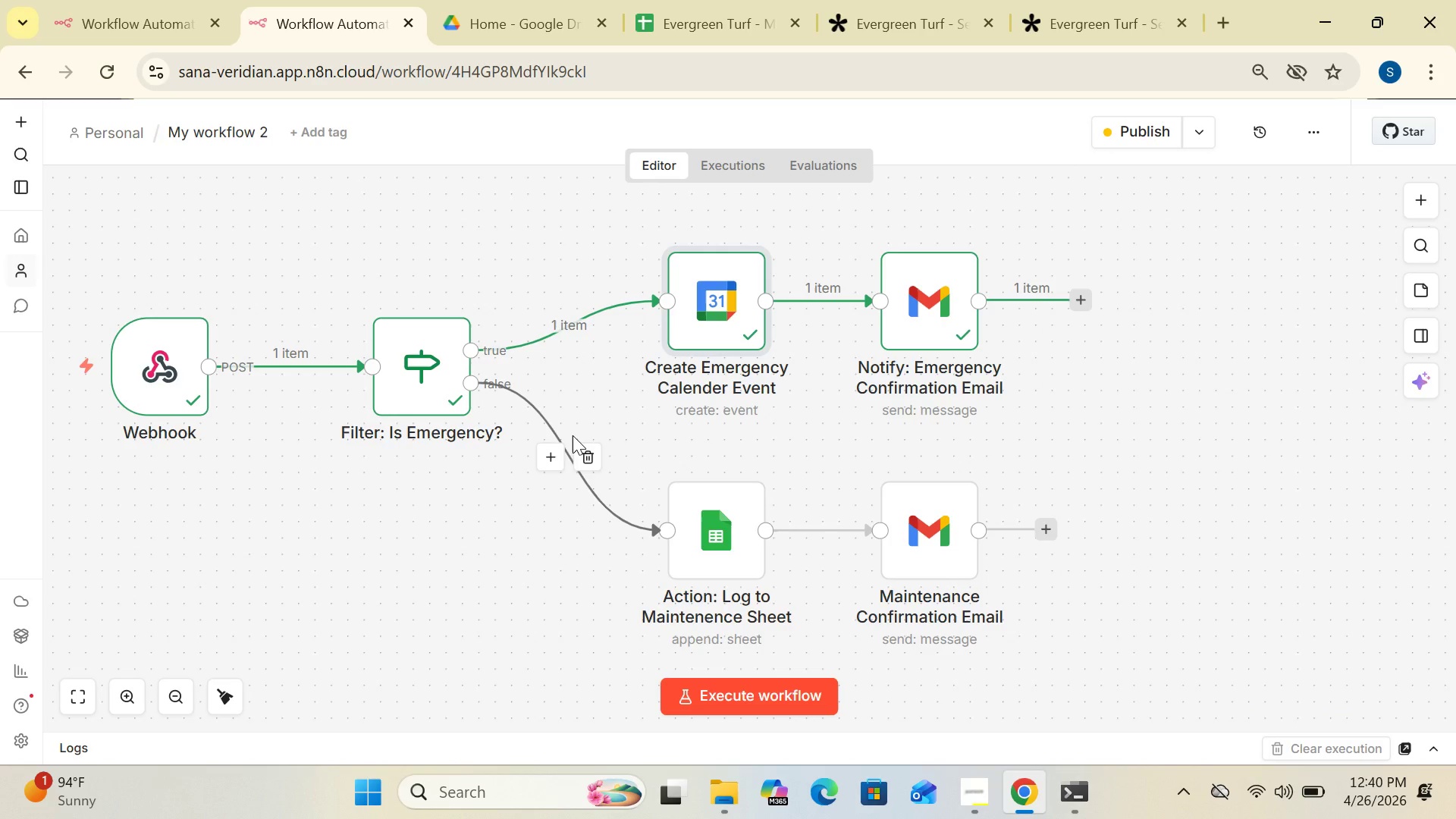 
right_click([163, 379])
 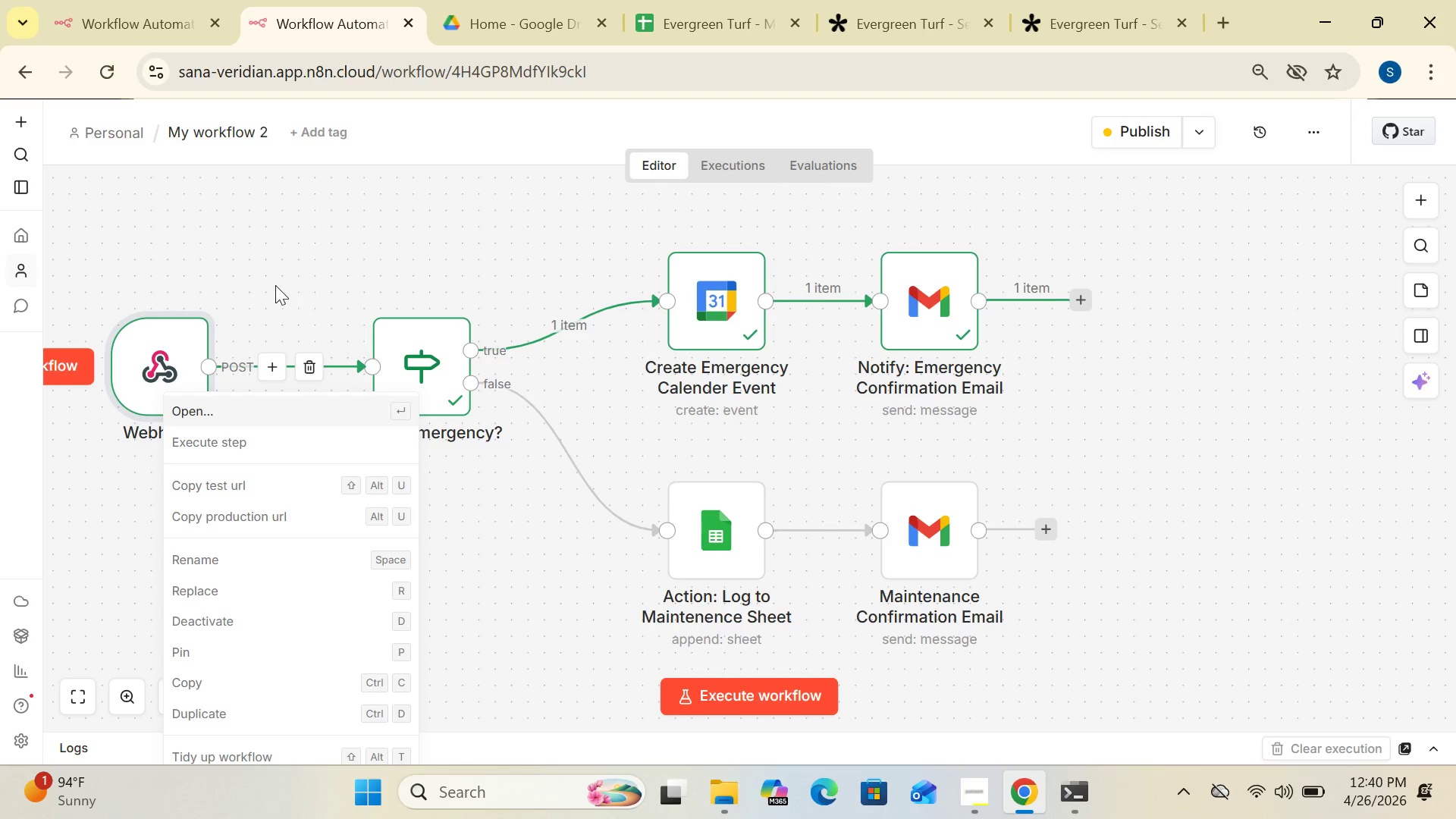 
wait(6.39)
 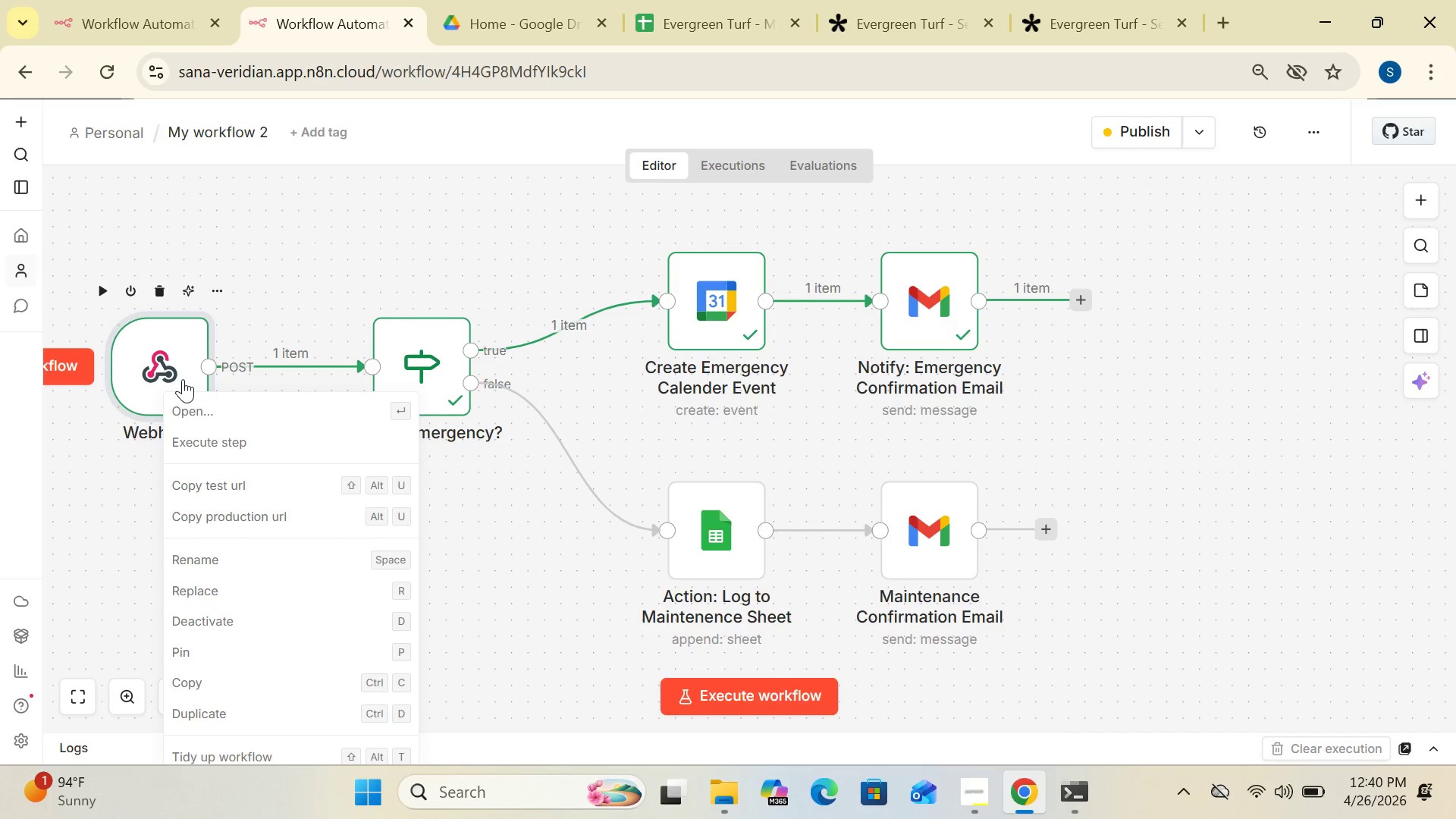 
left_click_drag(start_coordinate=[310, 259], to_coordinate=[296, 267])
 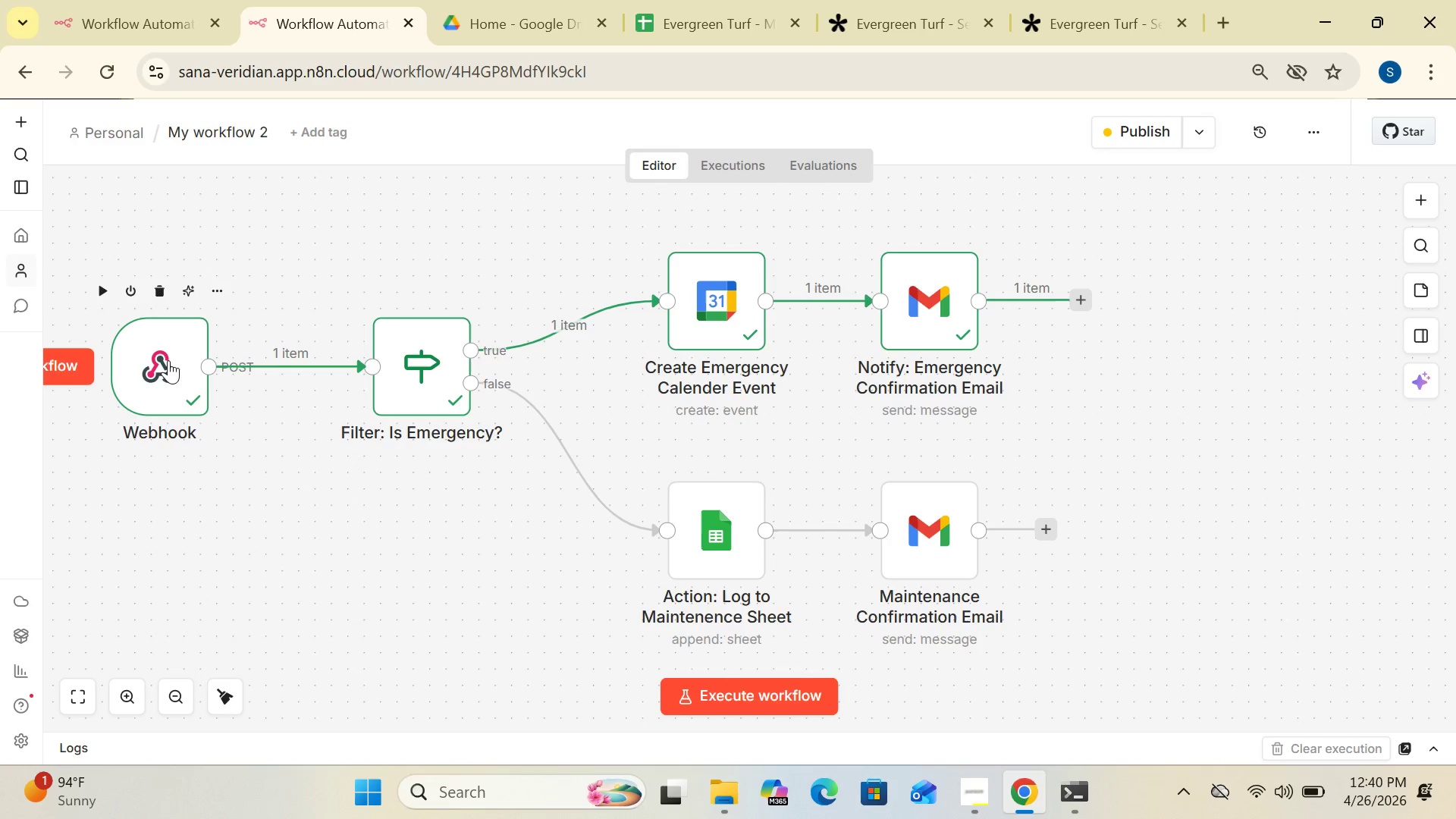 
left_click_drag(start_coordinate=[168, 360], to_coordinate=[252, 238])
 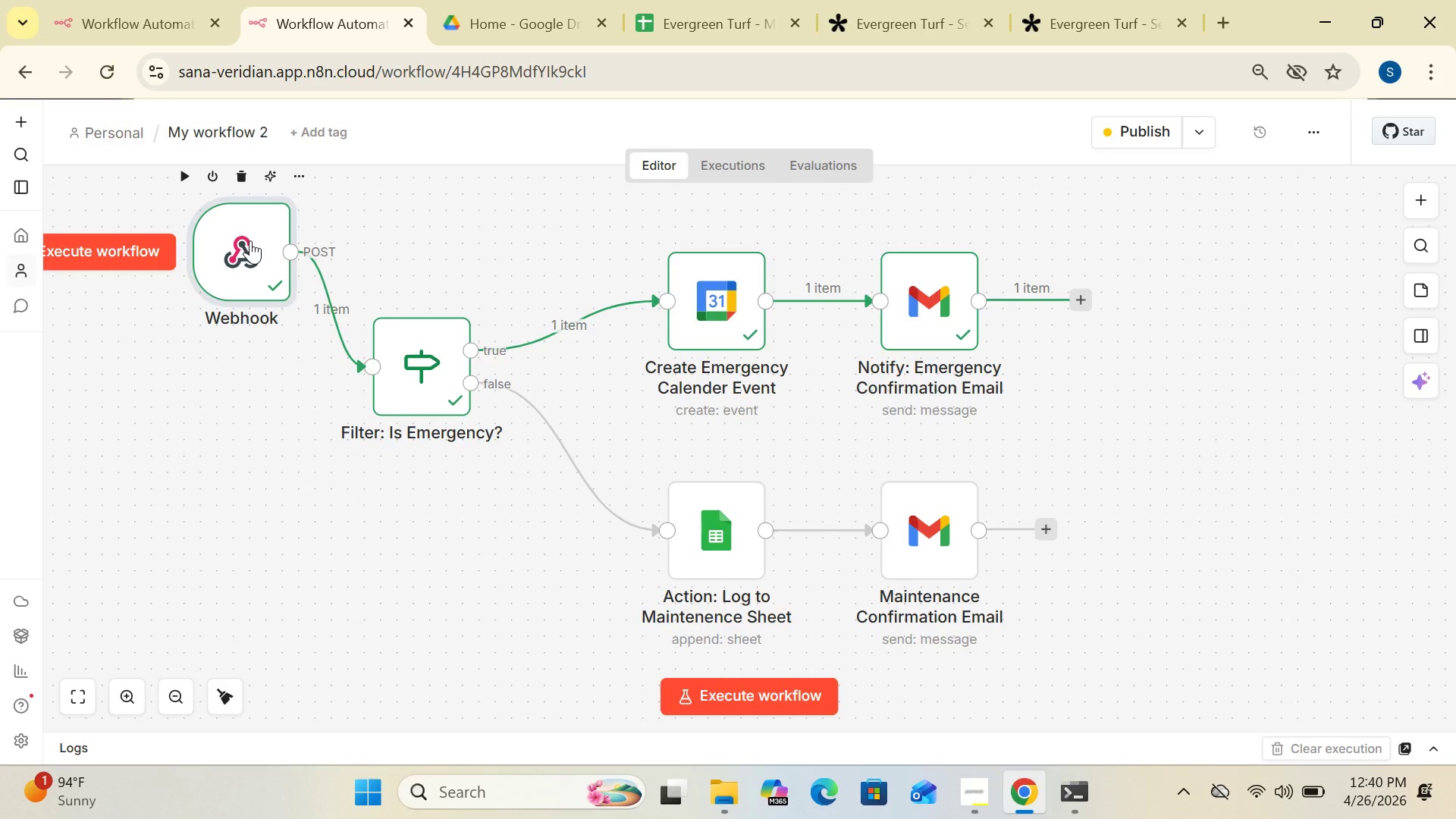 
left_click([250, 240])
 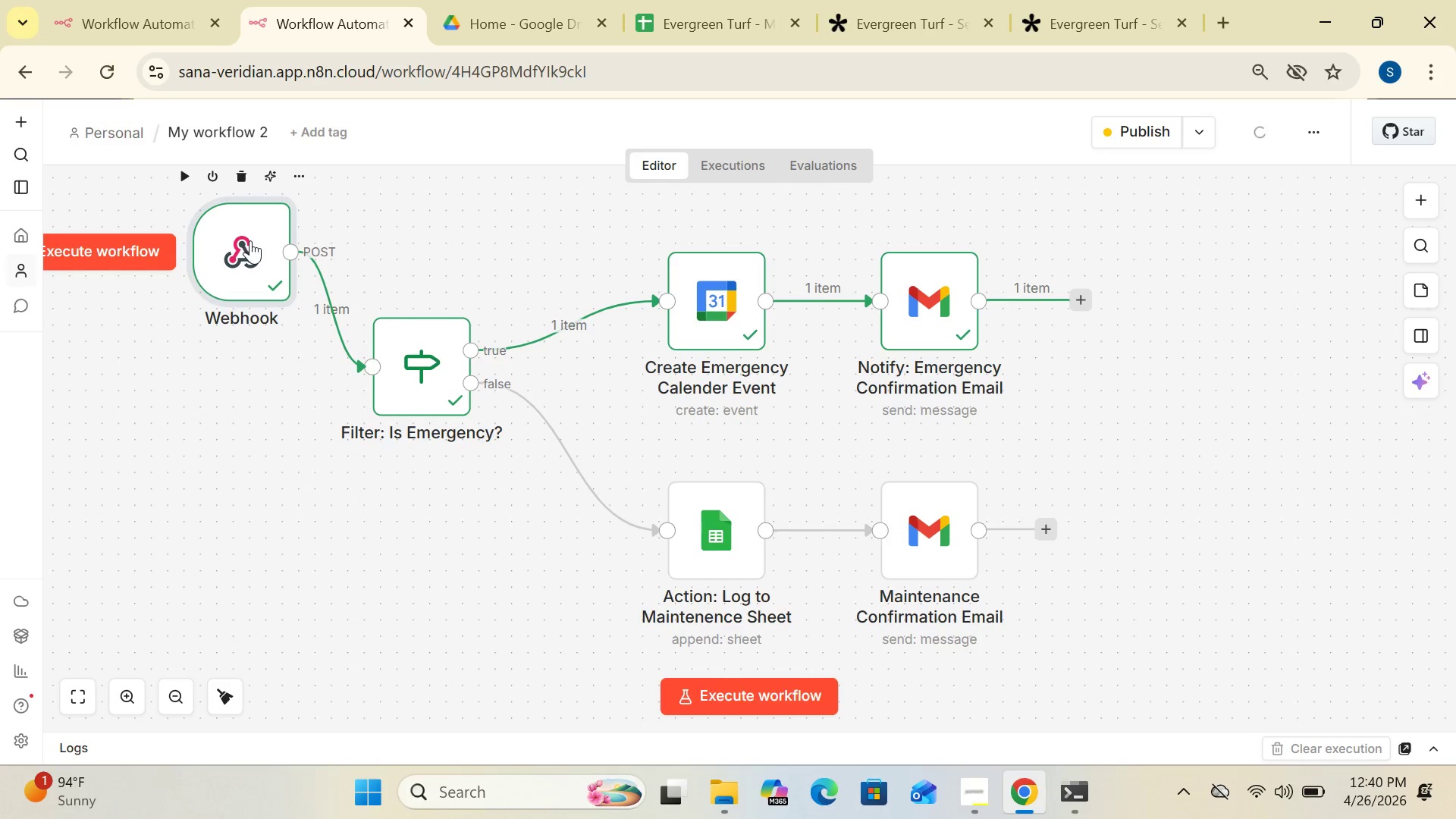 
right_click([250, 240])
 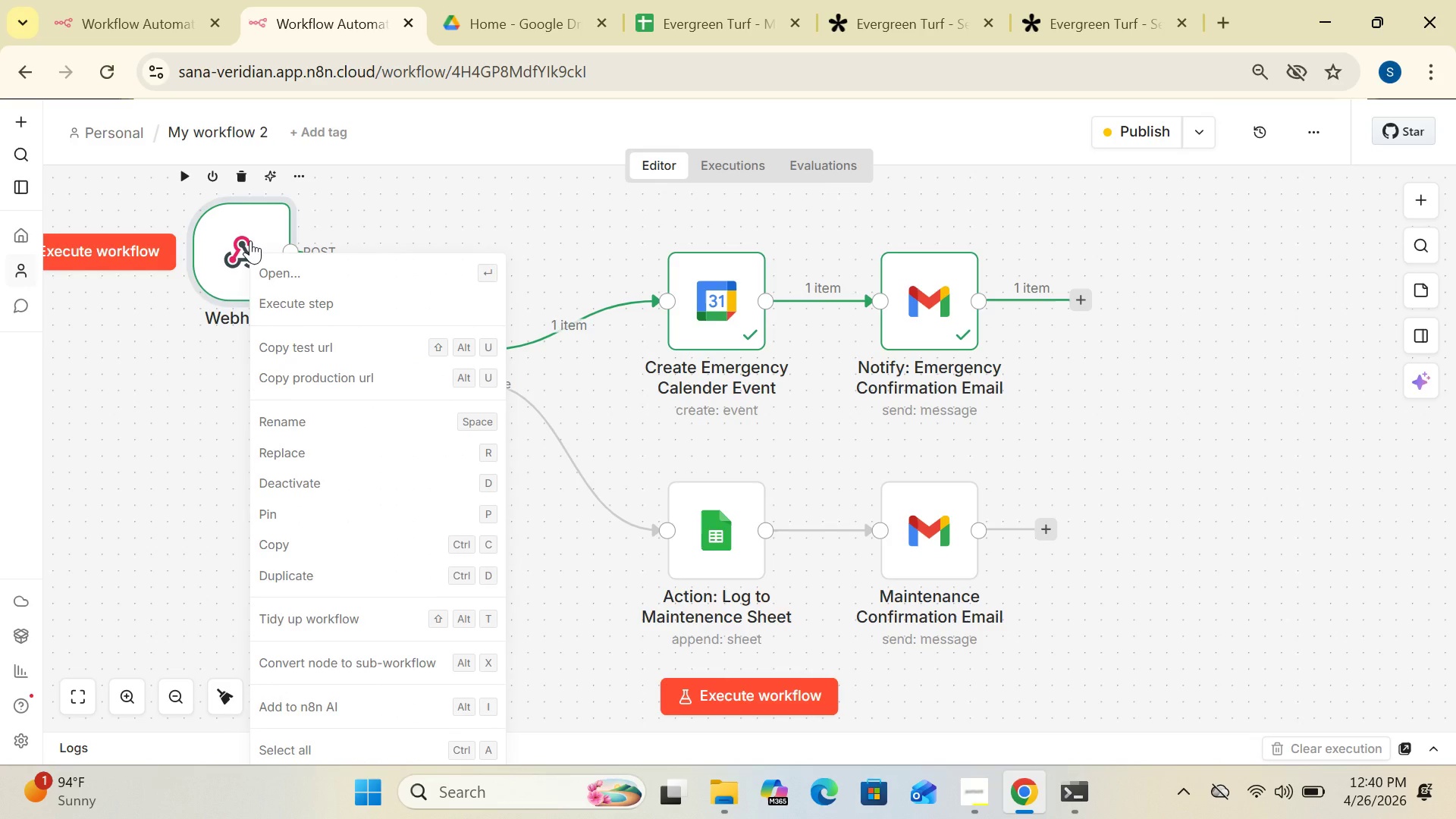 
wait(8.17)
 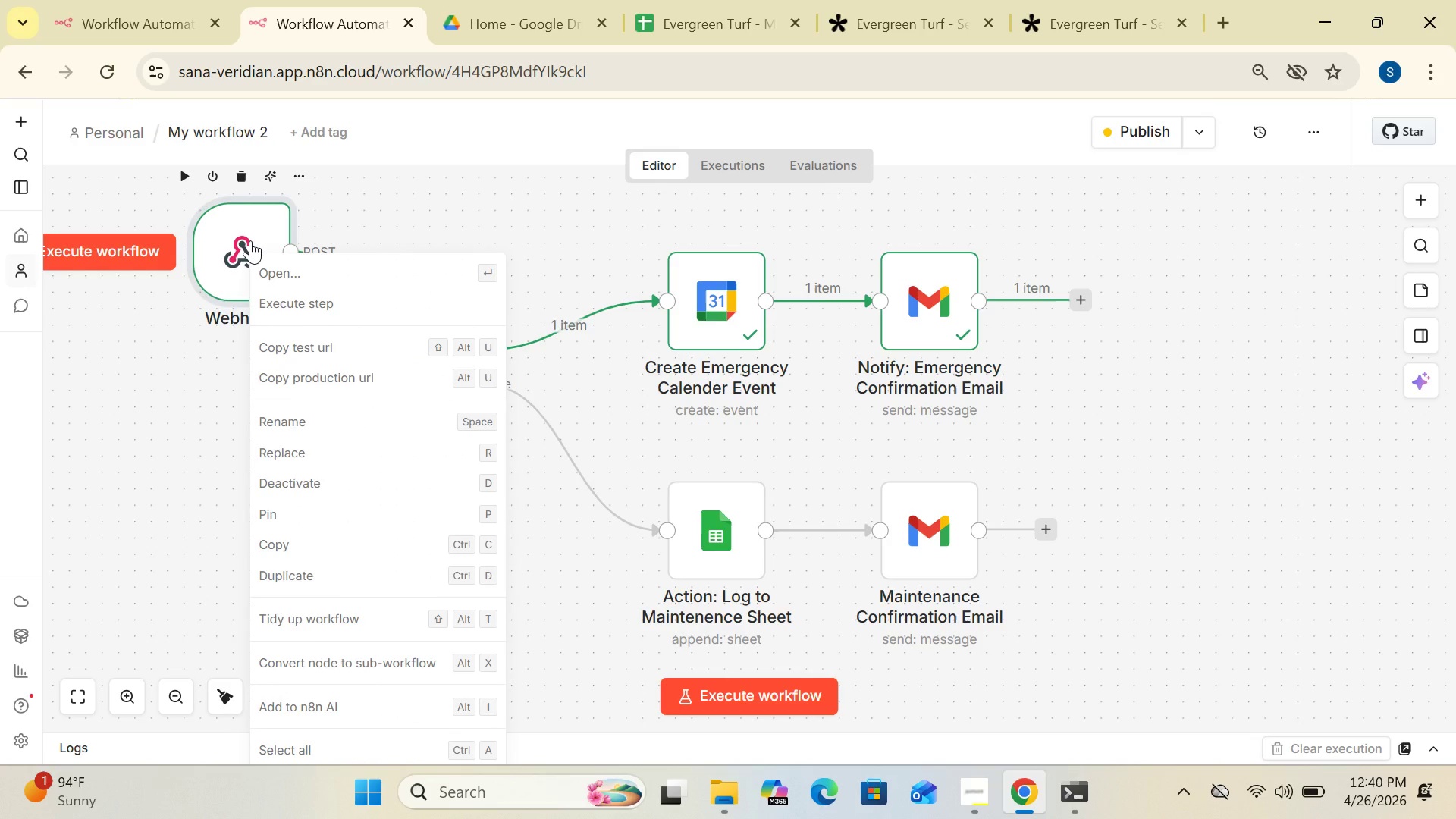 
left_click([100, 397])
 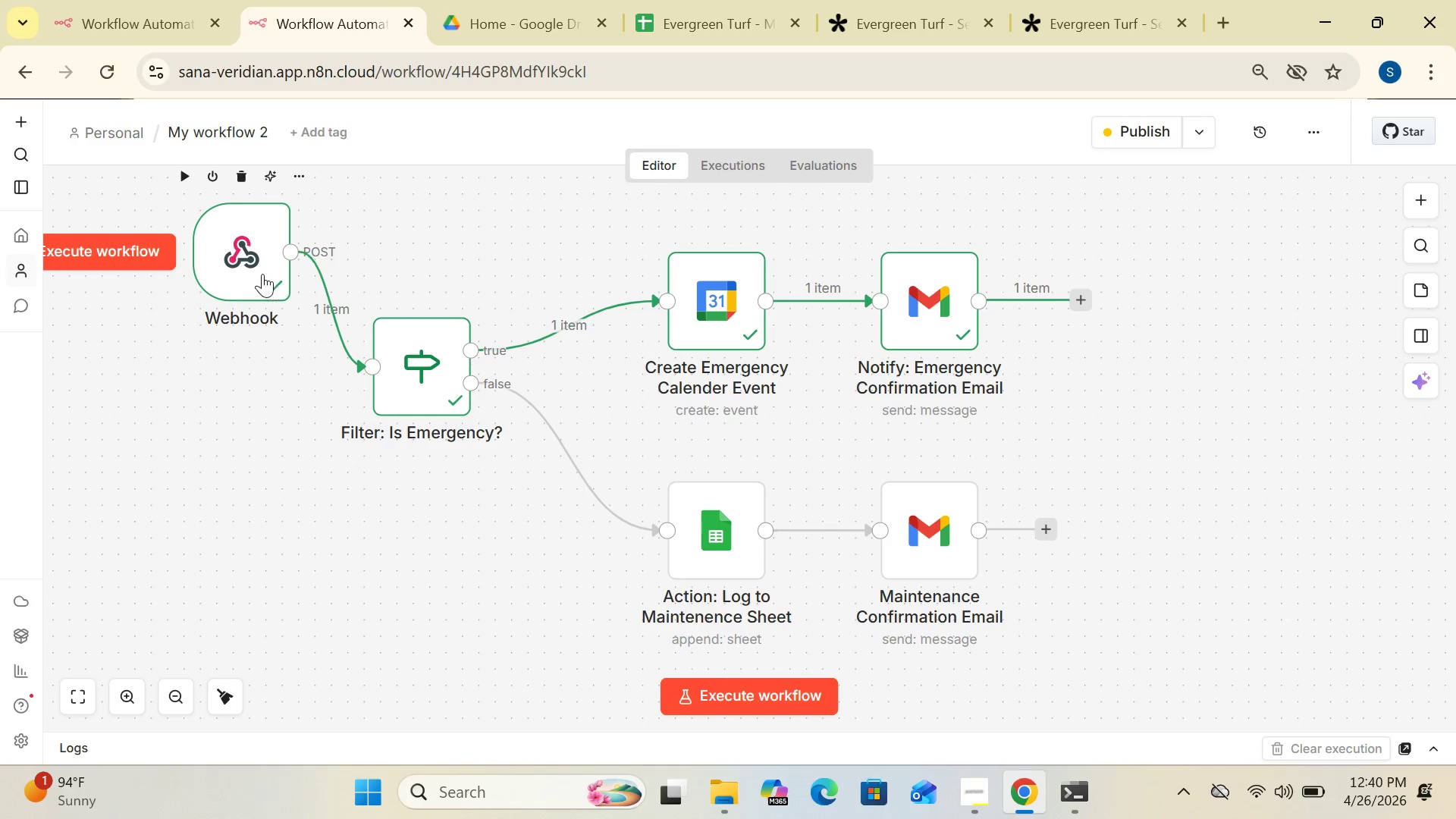 
left_click([262, 272])
 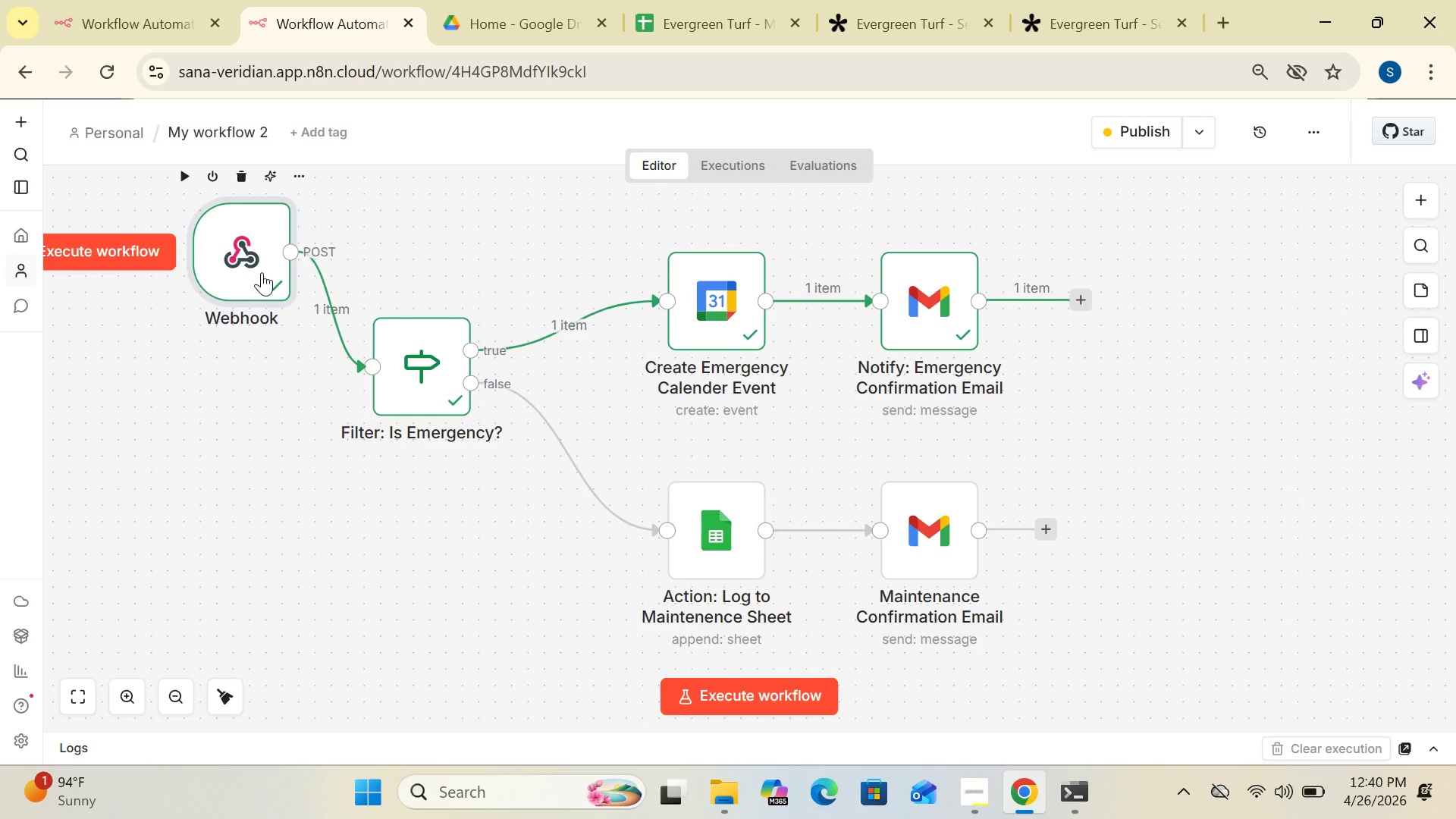 
right_click([262, 272])
 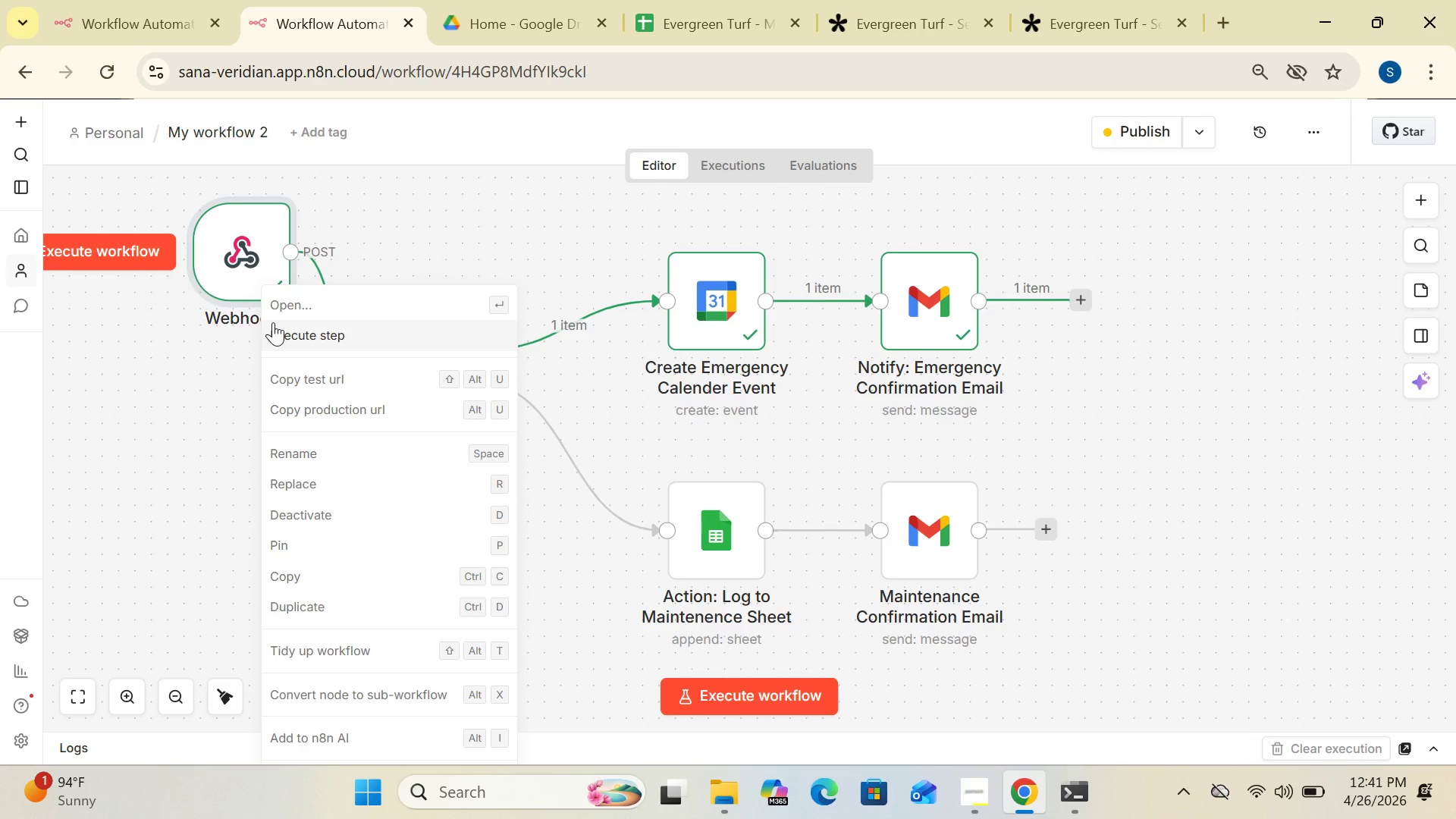 
wait(21.08)
 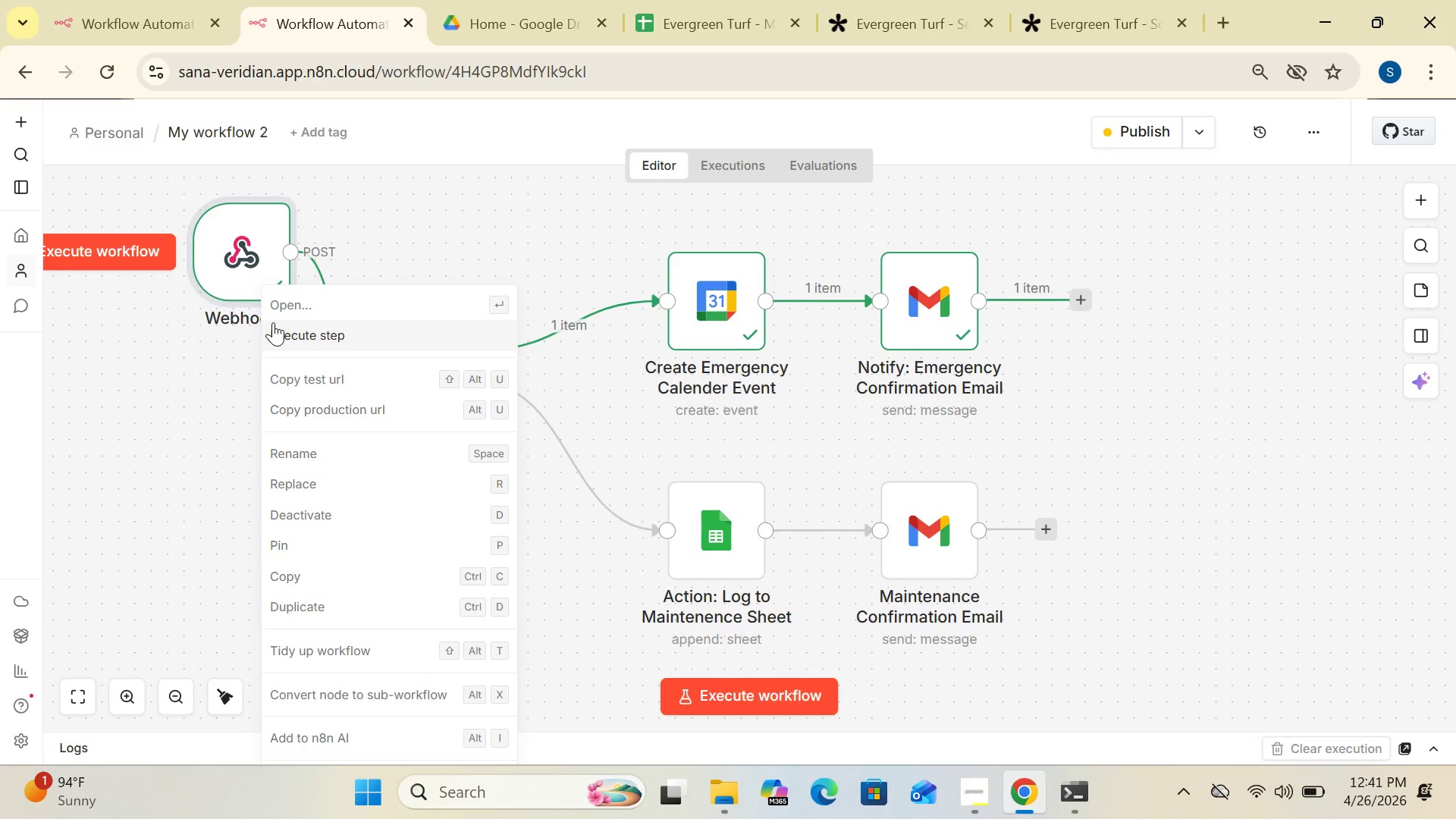 
left_click([1033, 695])
 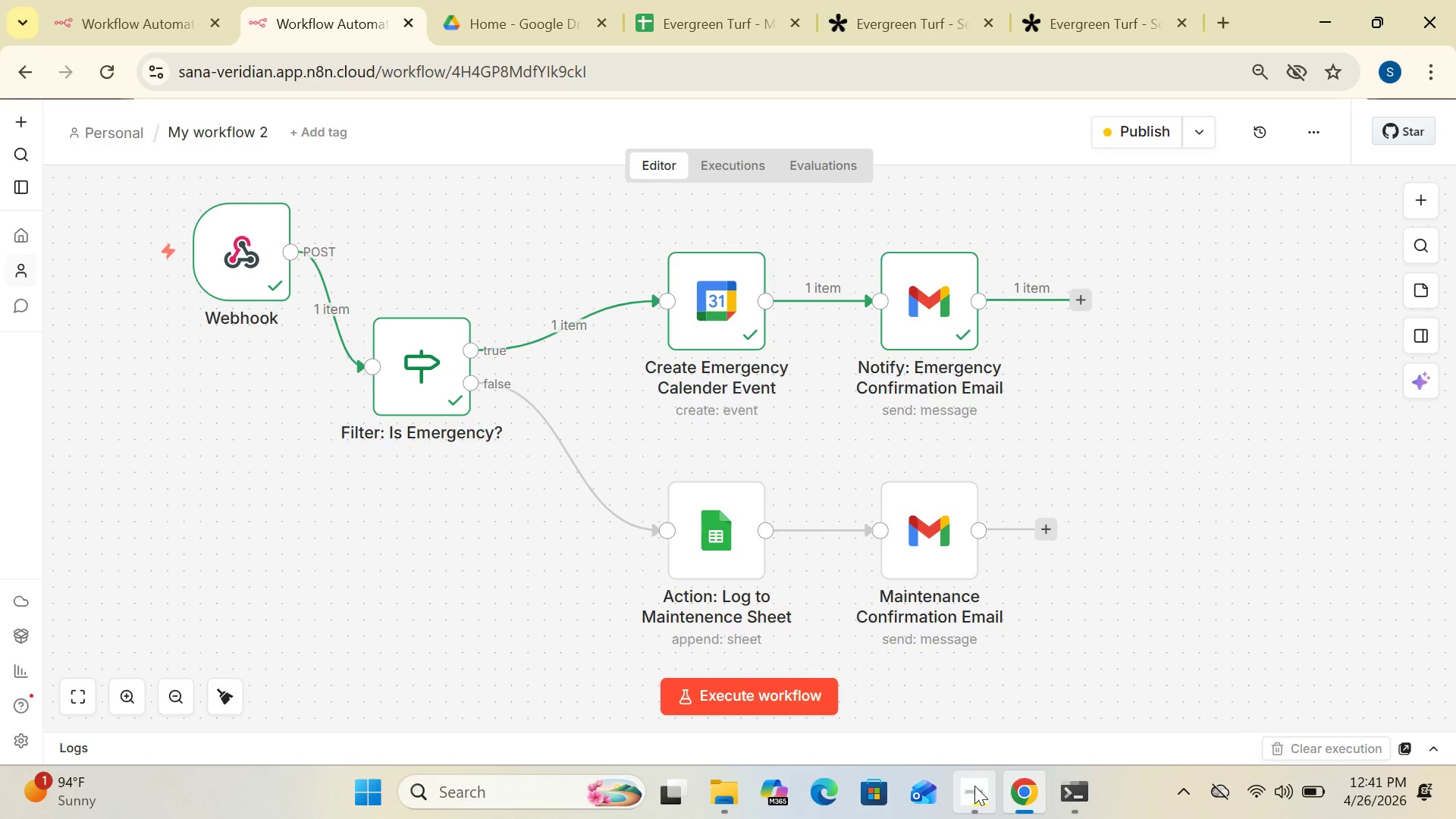 
left_click([974, 786])